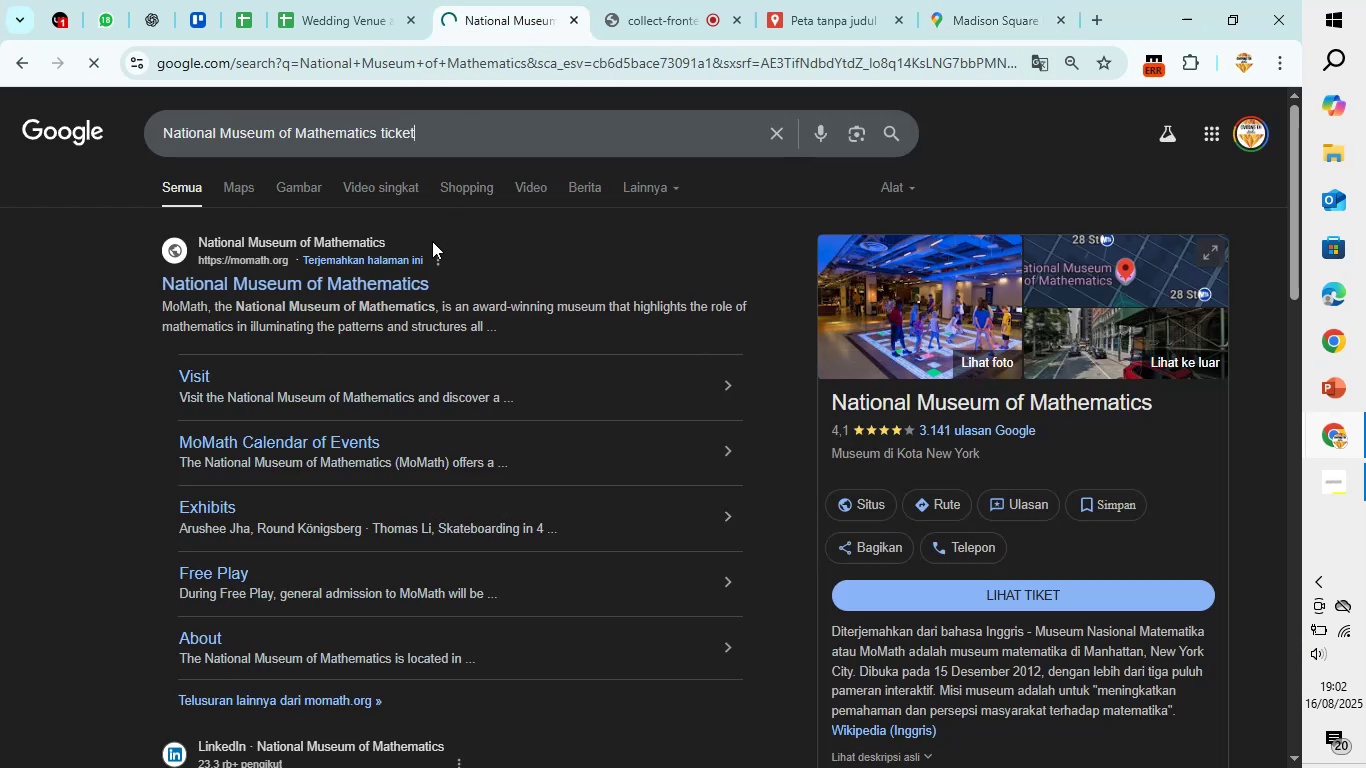 
scroll: coordinate [432, 242], scroll_direction: down, amount: 5.0
 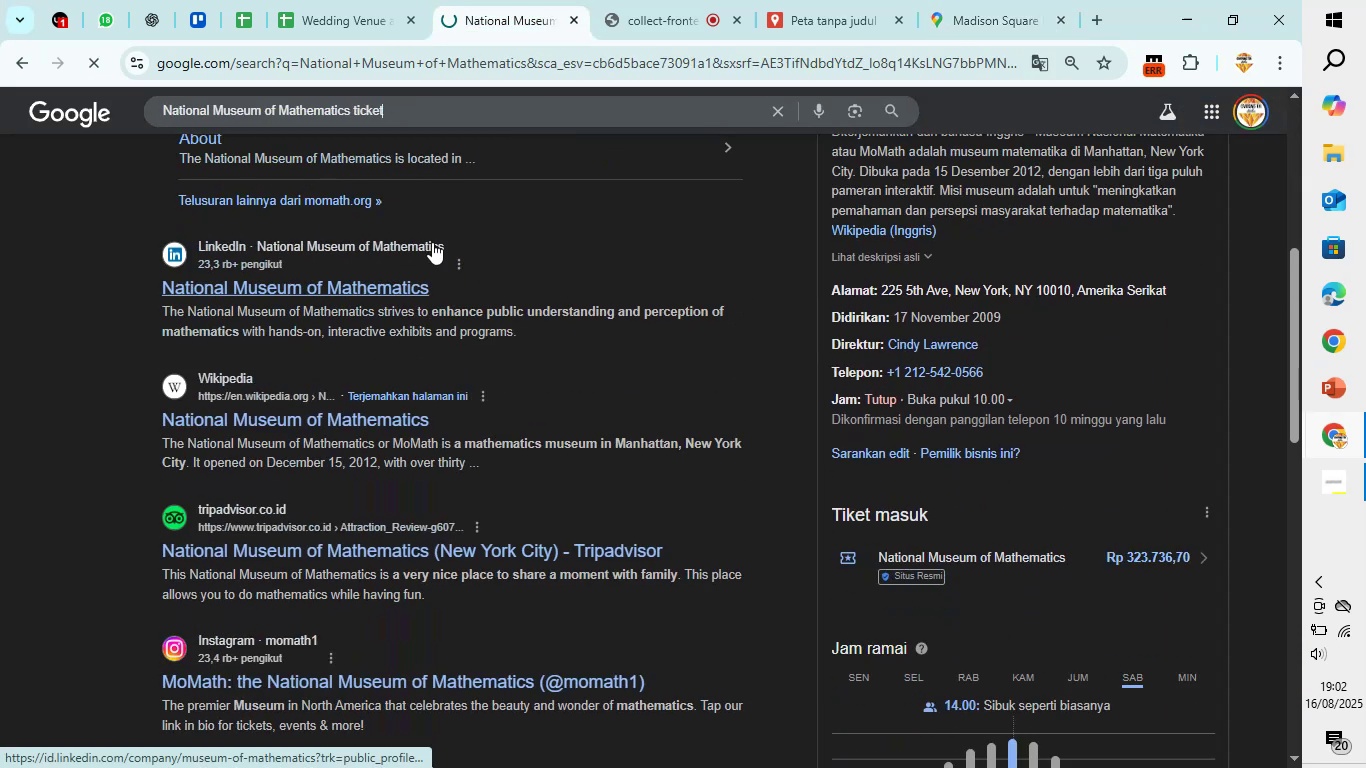 
key(Enter)
 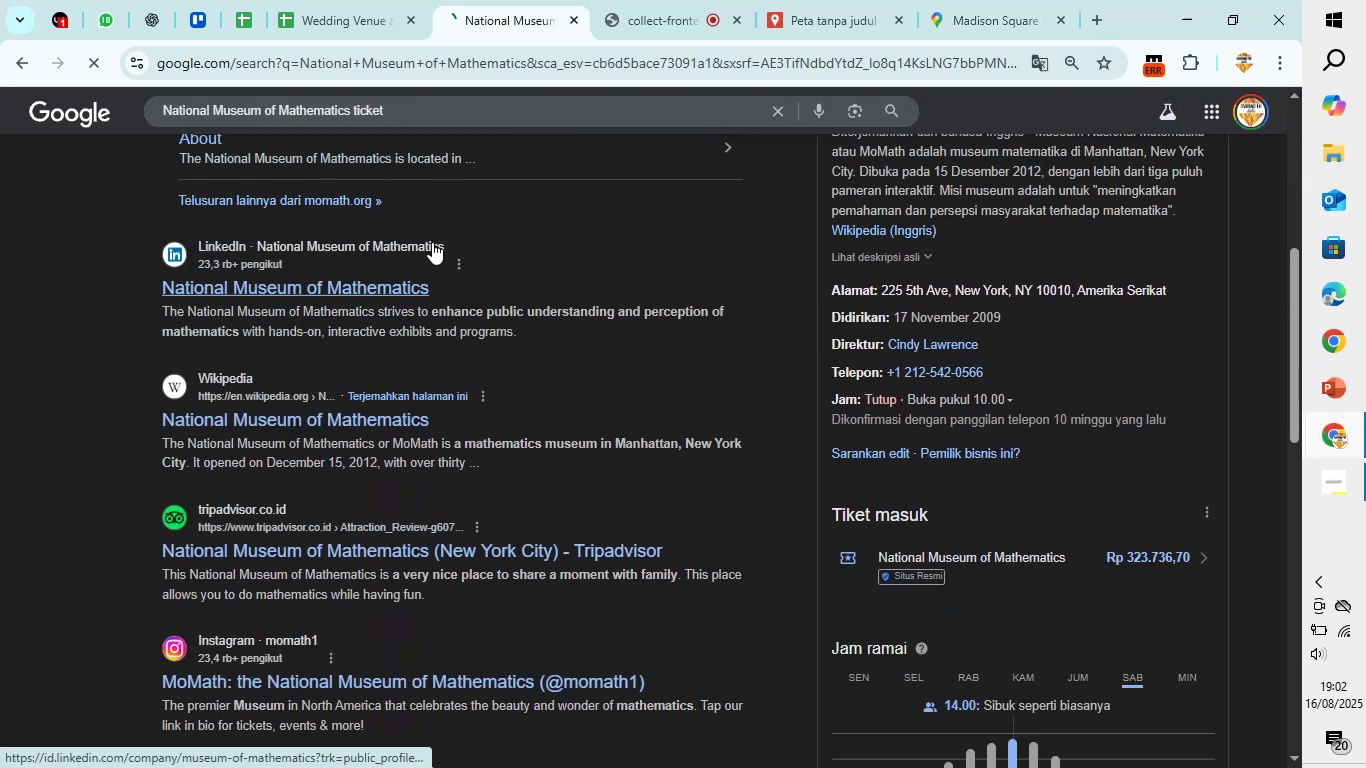 
key(Enter)
 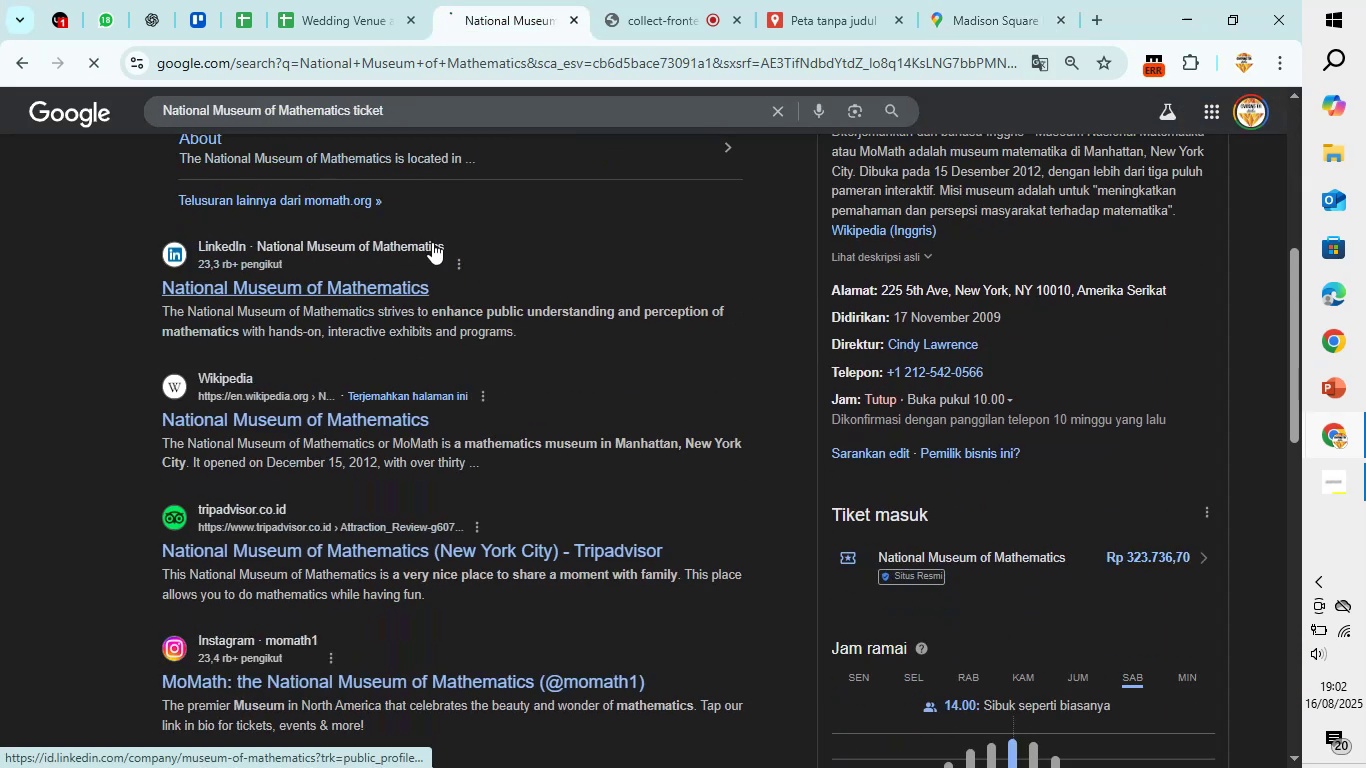 
key(Enter)
 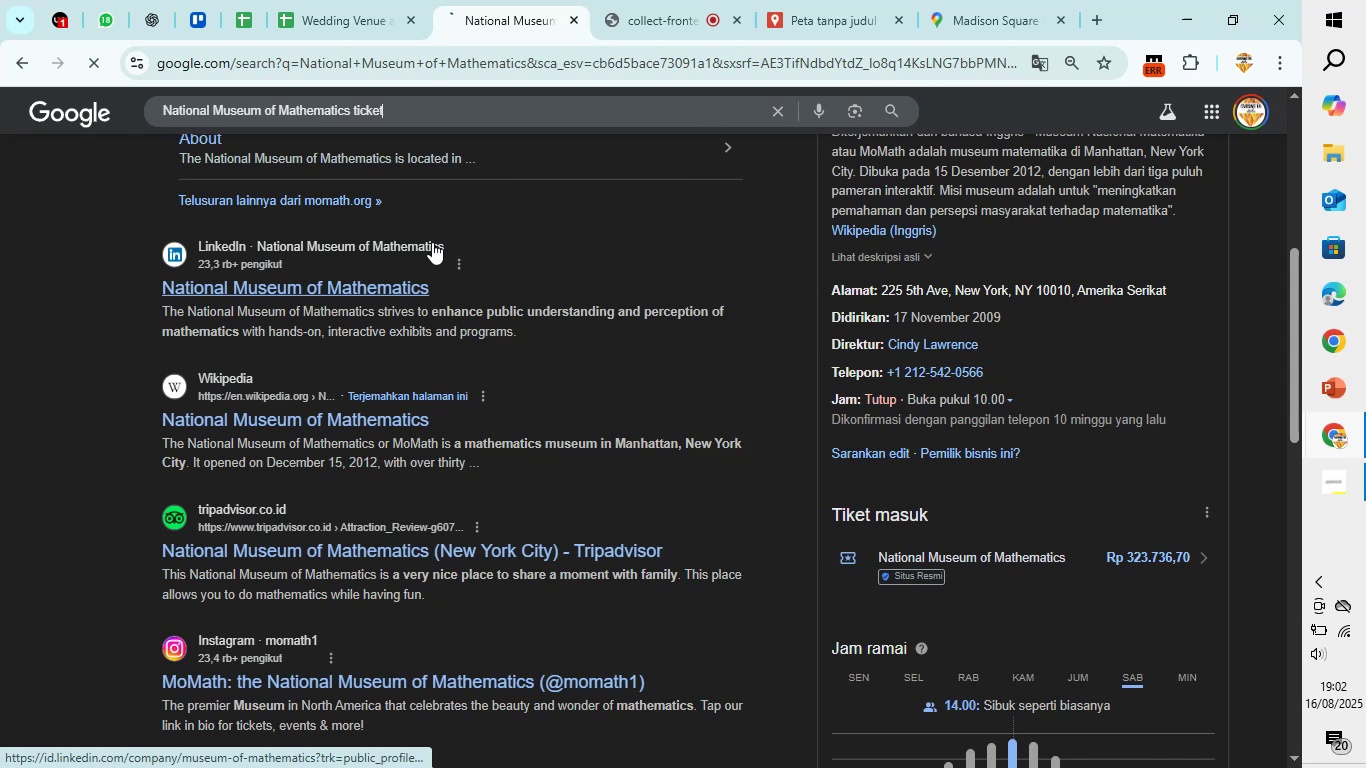 
key(Enter)
 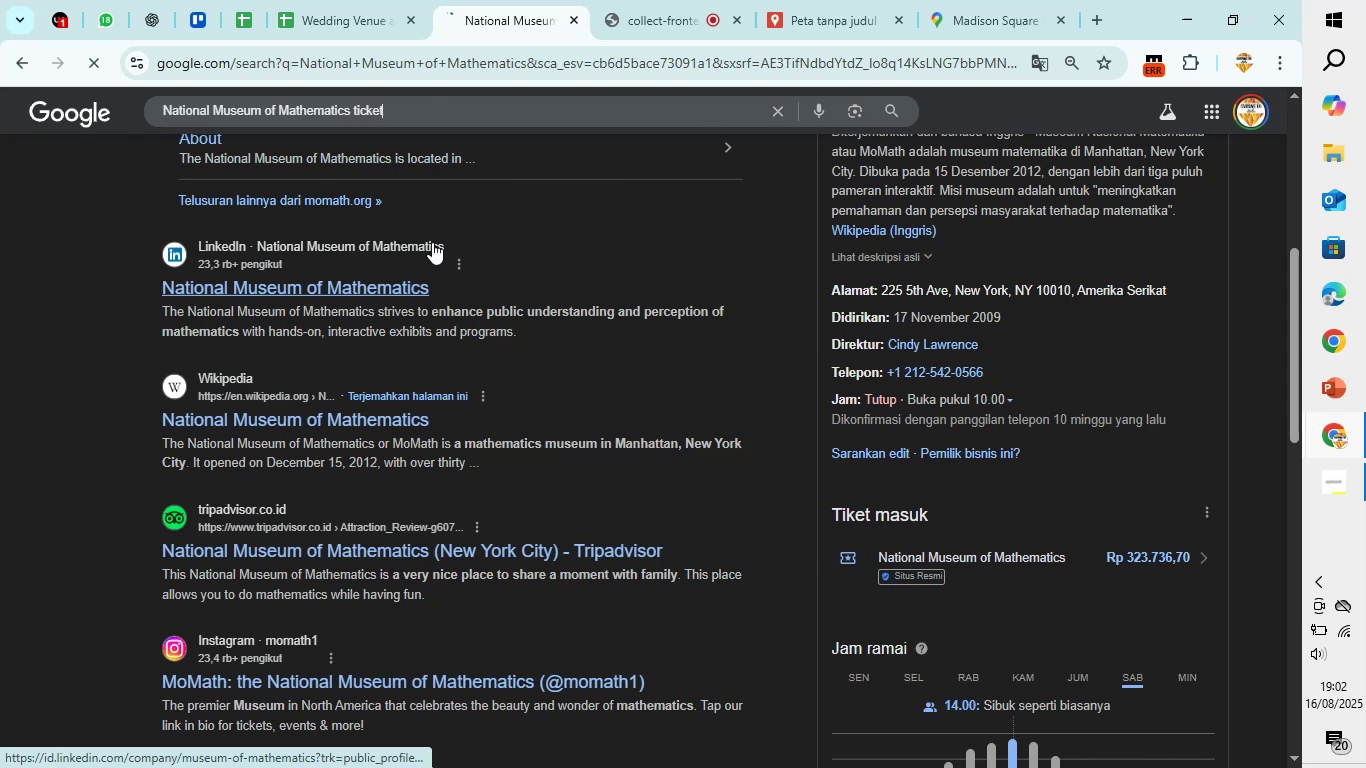 
key(Enter)
 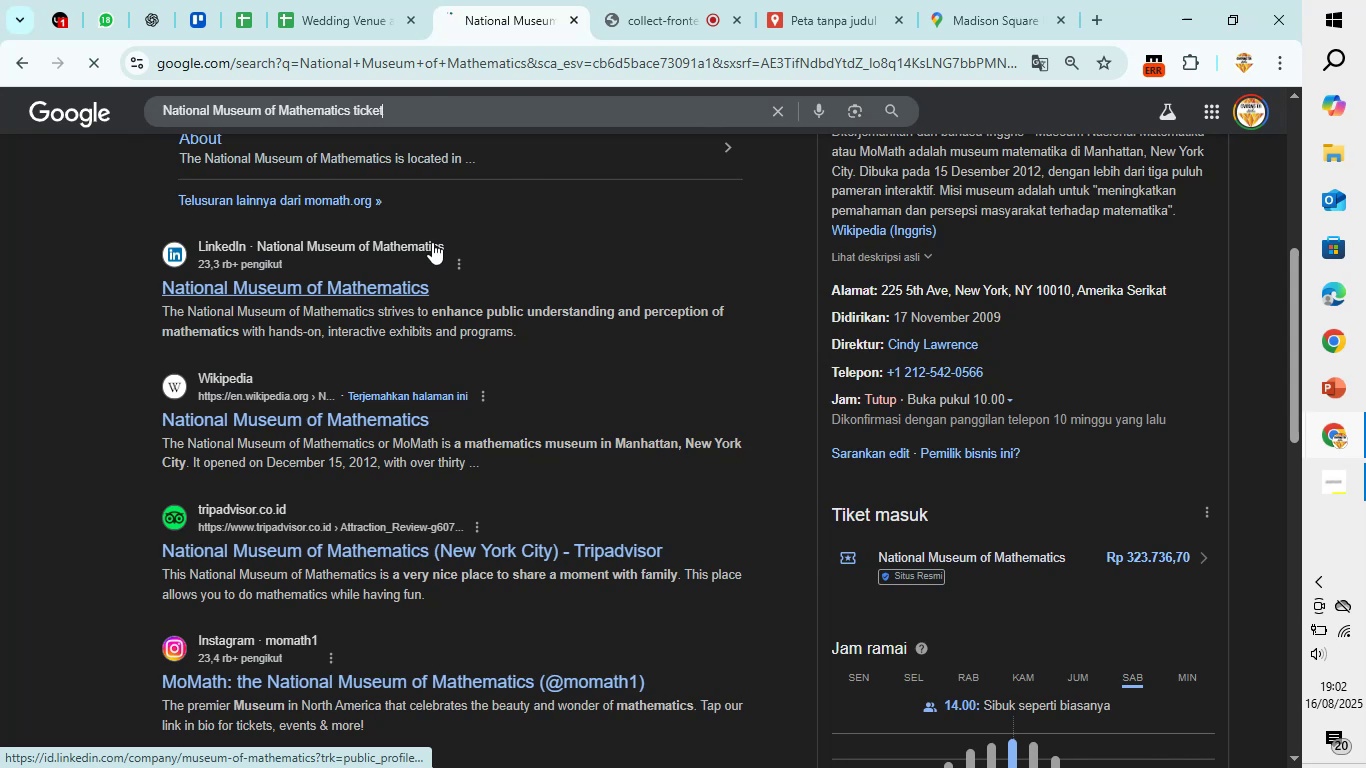 
key(Enter)
 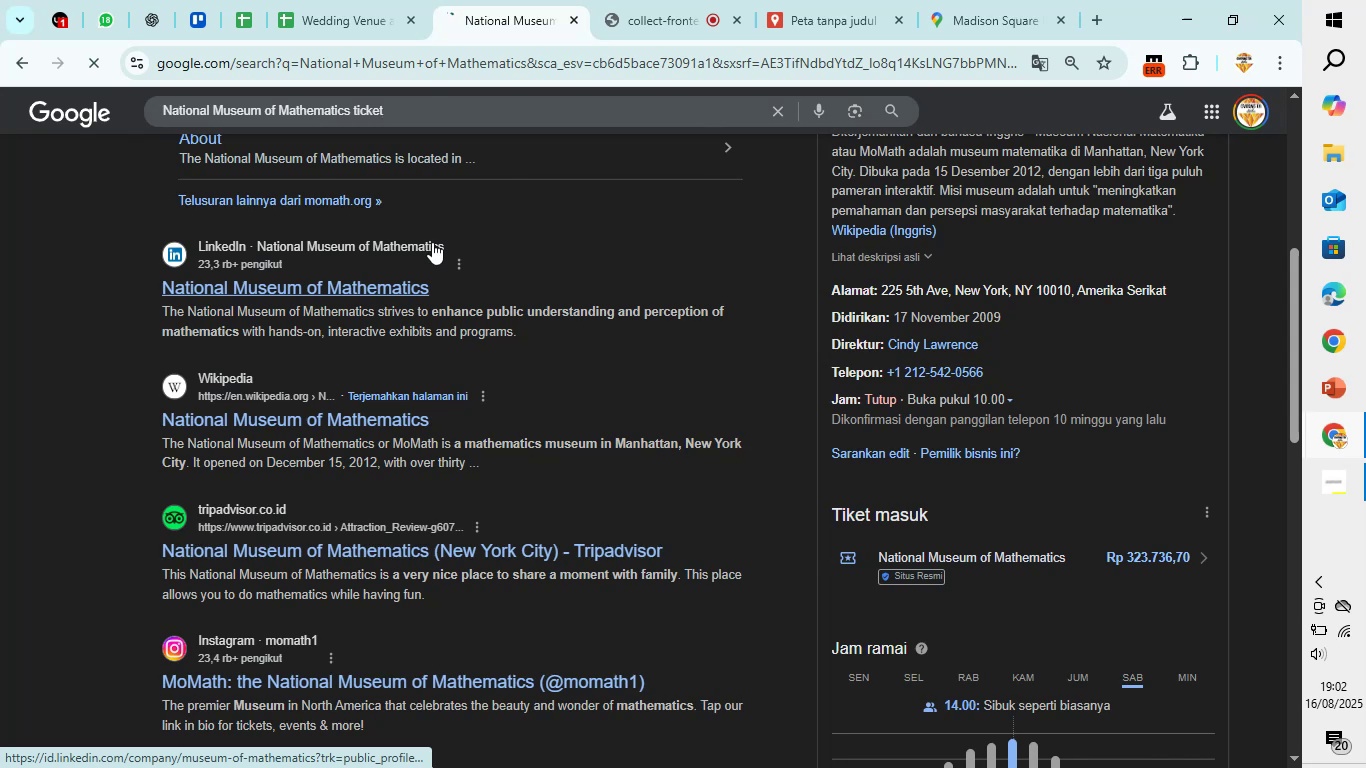 
key(Enter)
 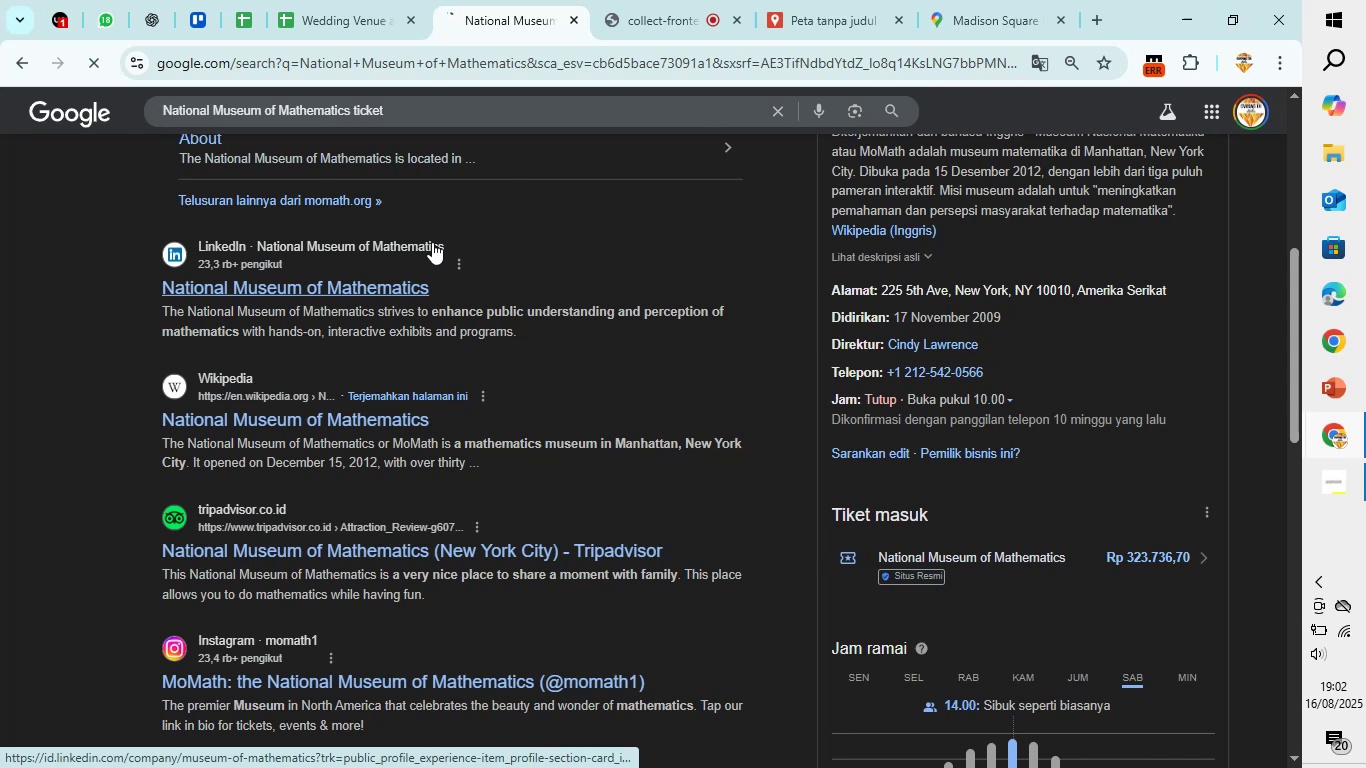 
key(Enter)
 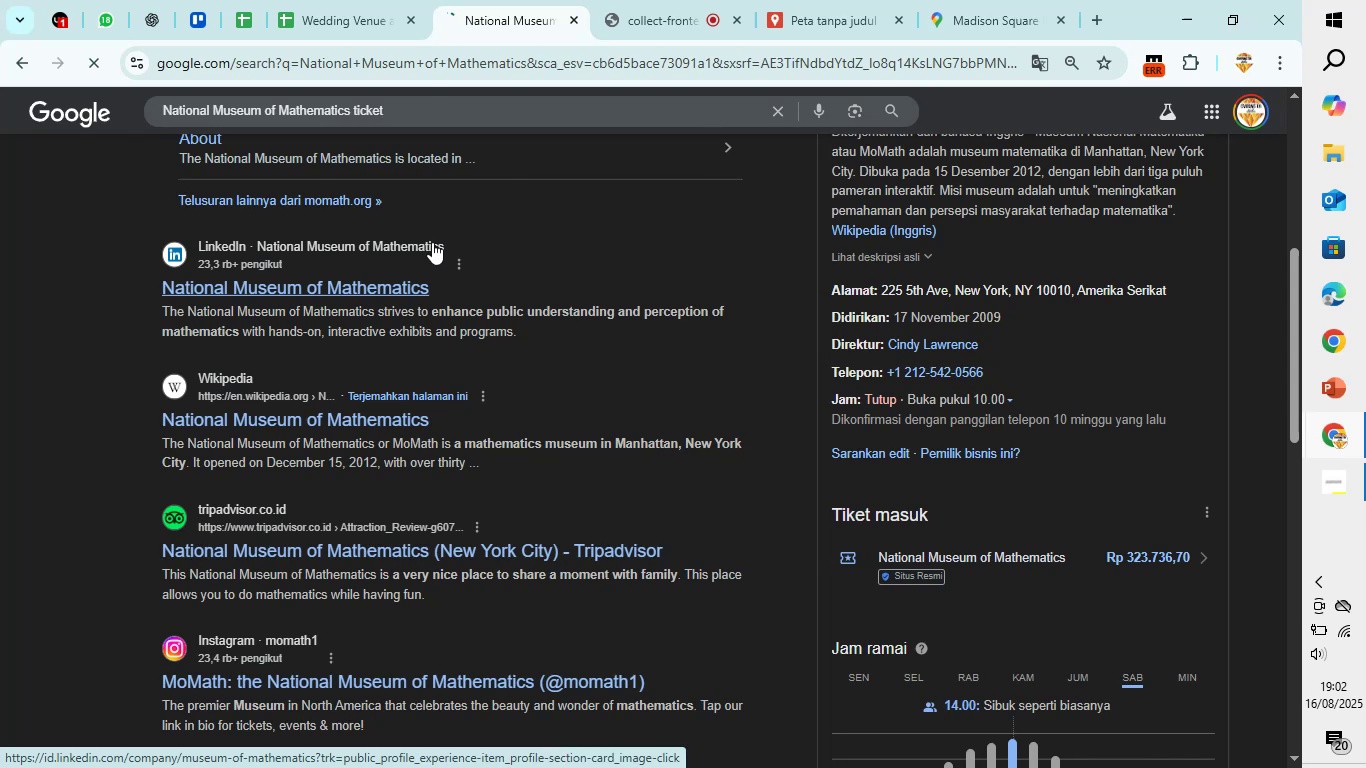 
key(Enter)
 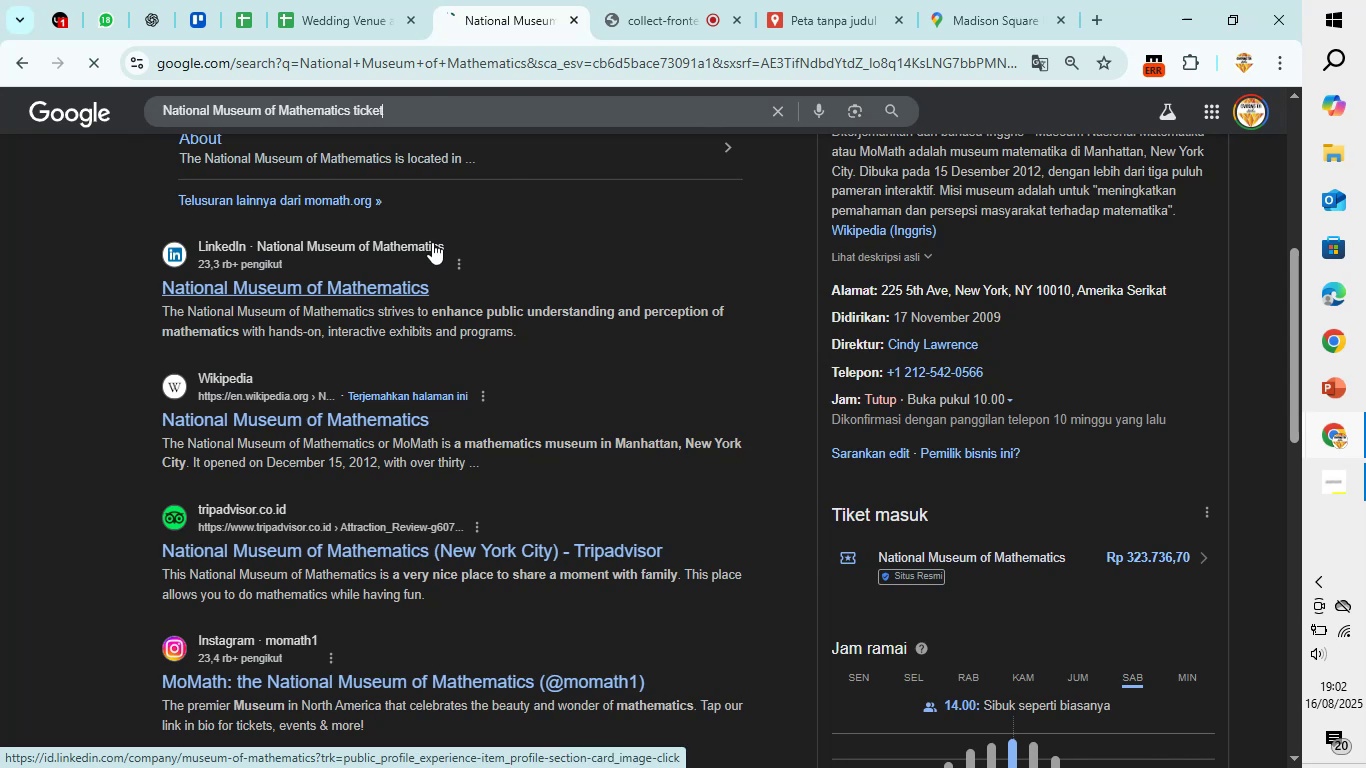 
key(Enter)
 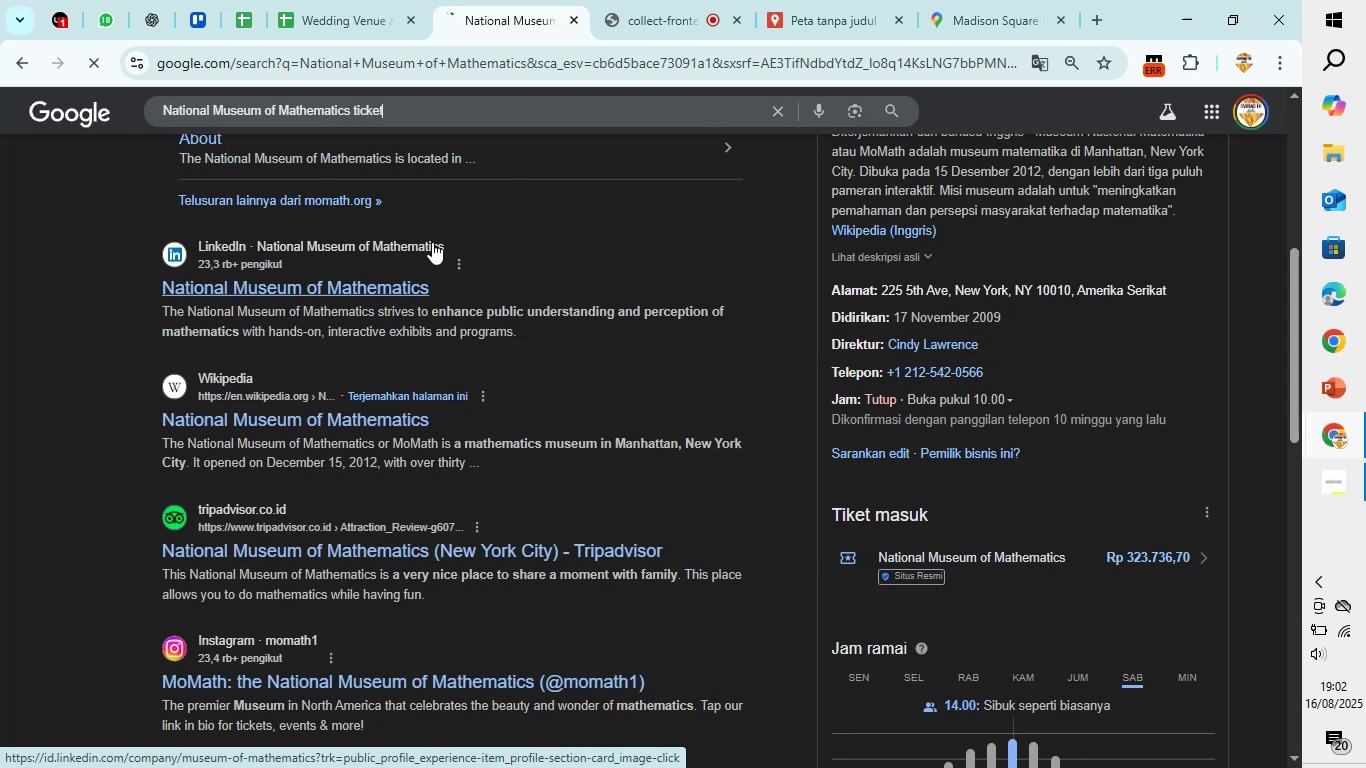 
key(Enter)
 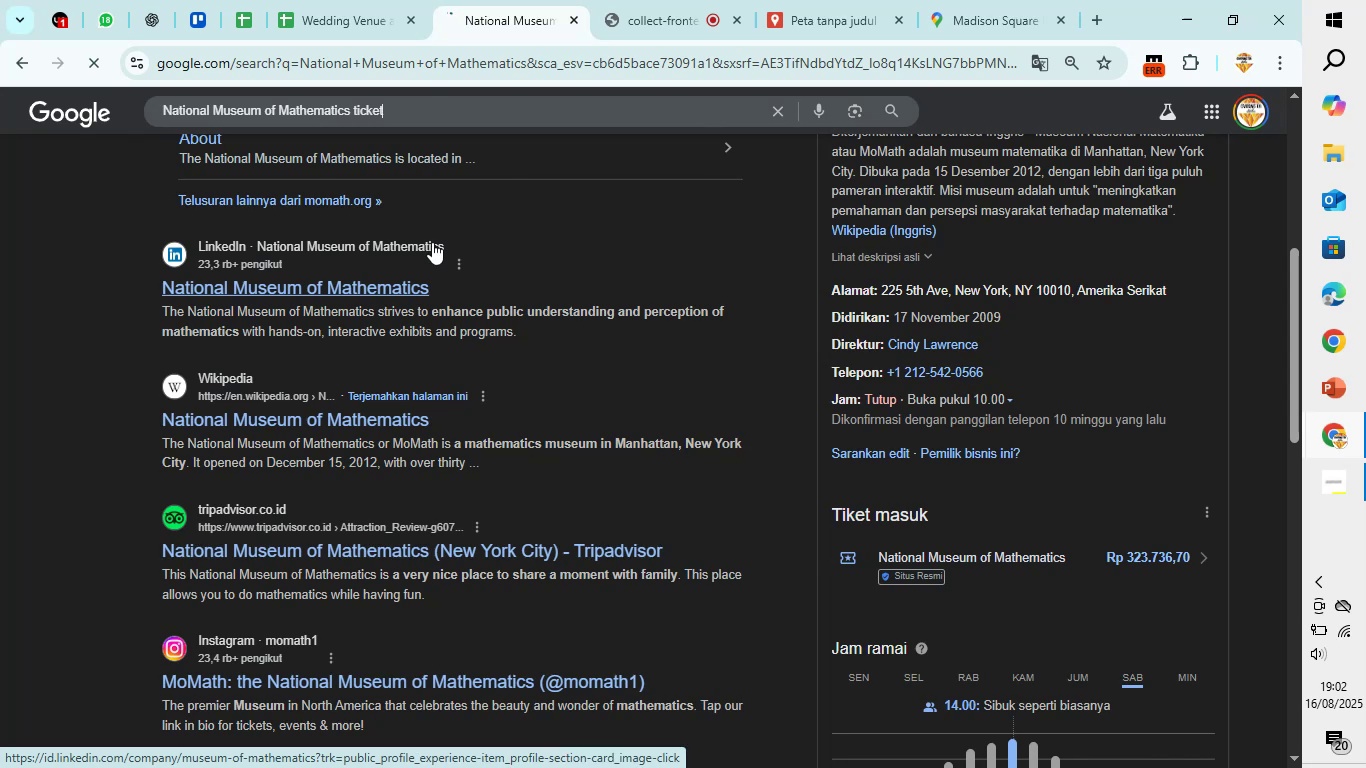 
key(Enter)
 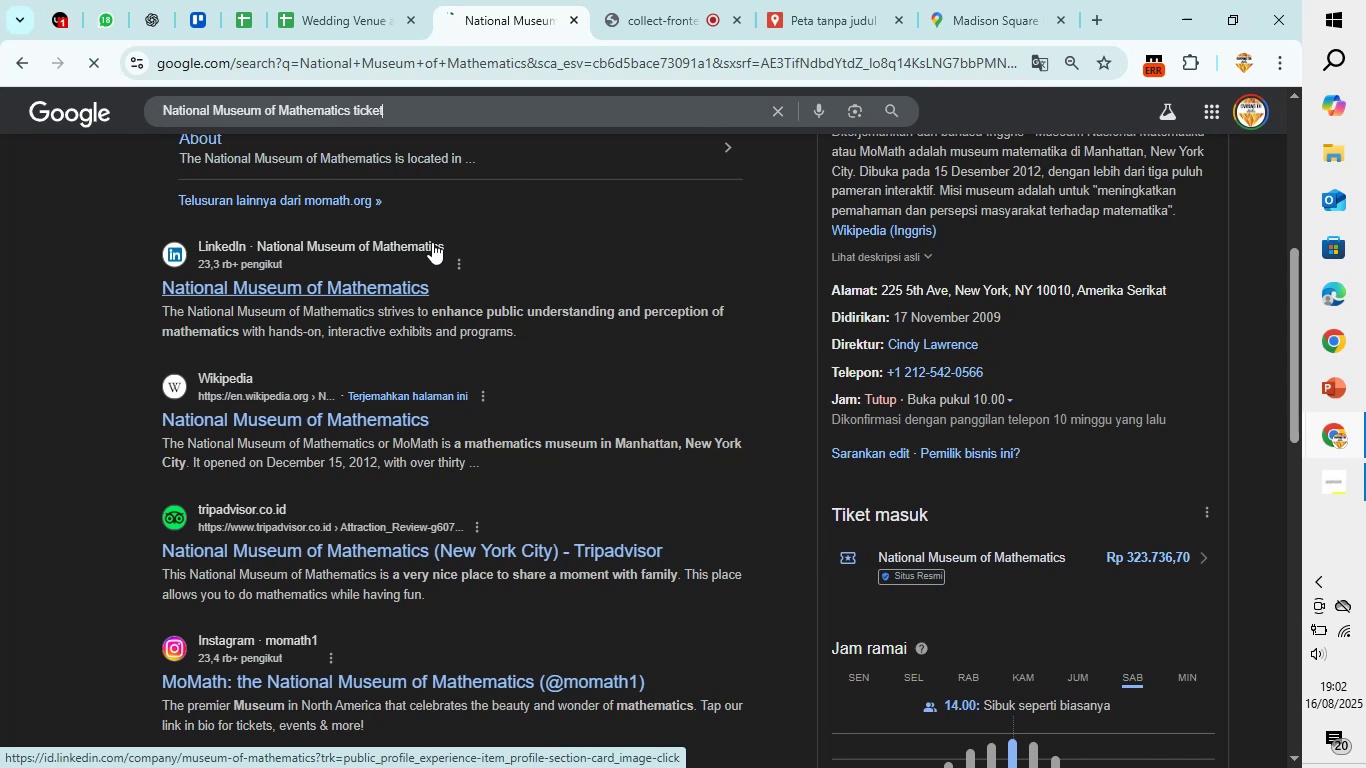 
key(Enter)
 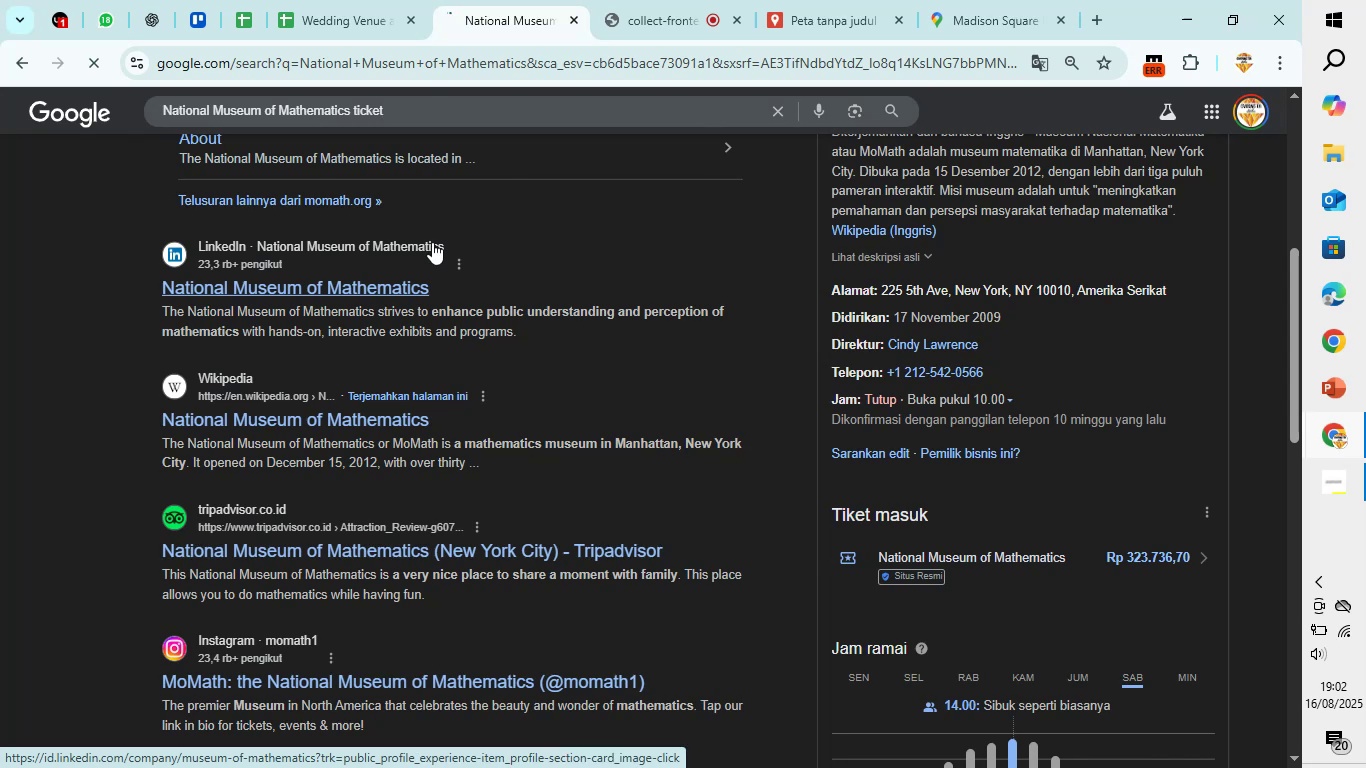 
key(Enter)
 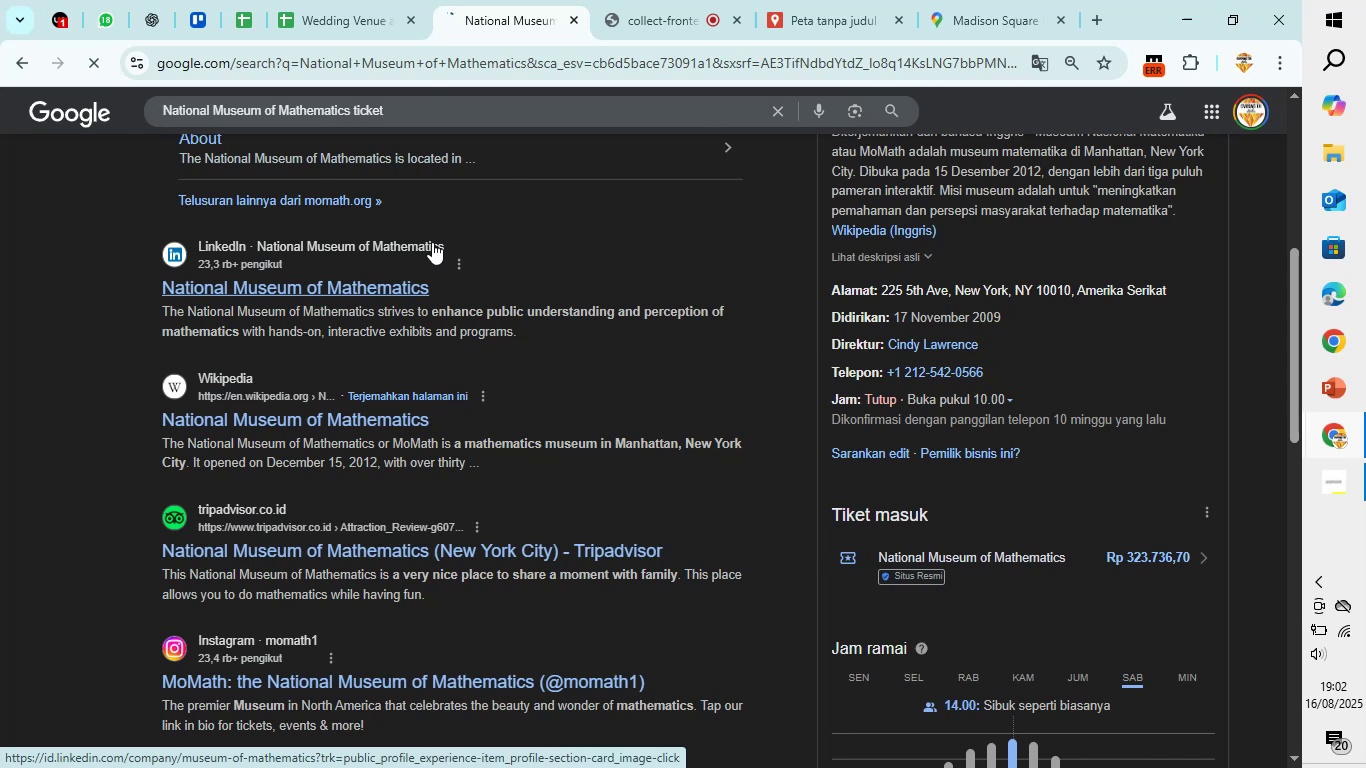 
key(Enter)
 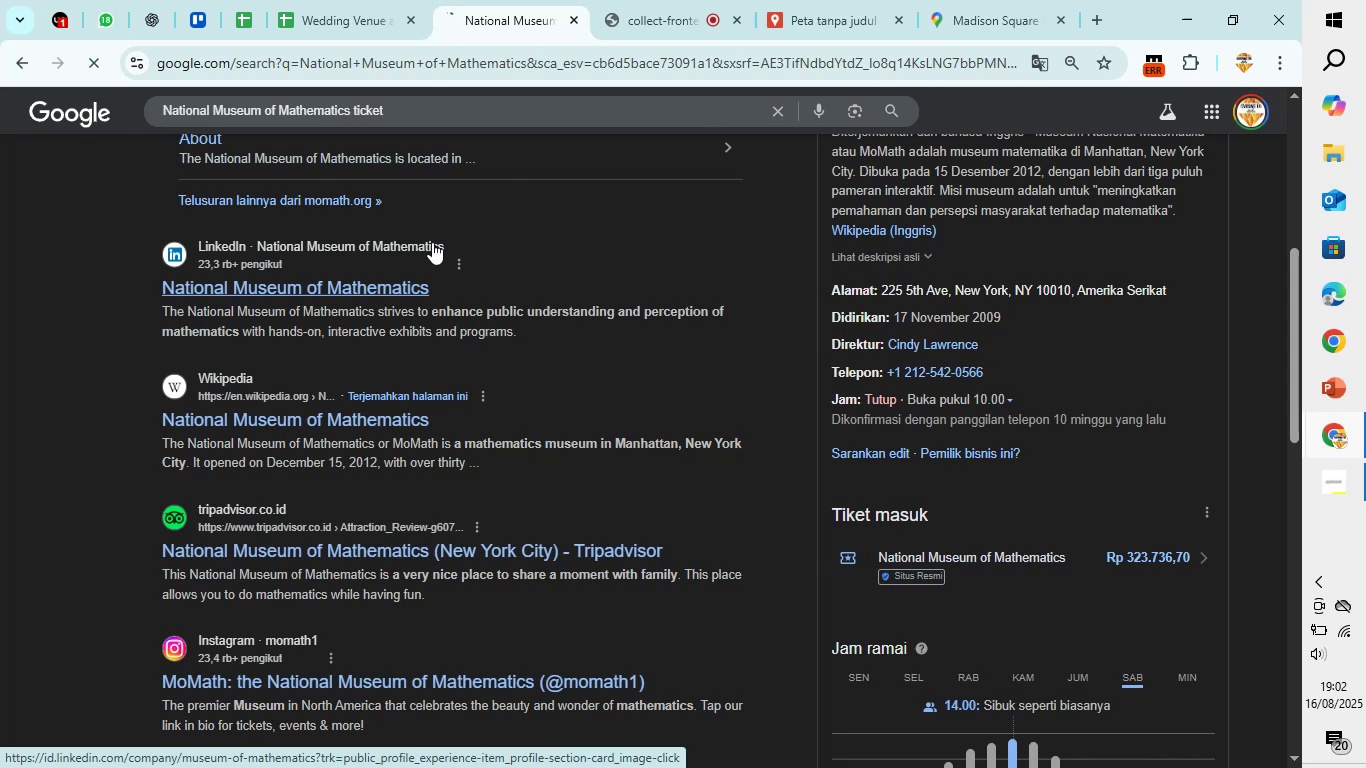 
key(Enter)
 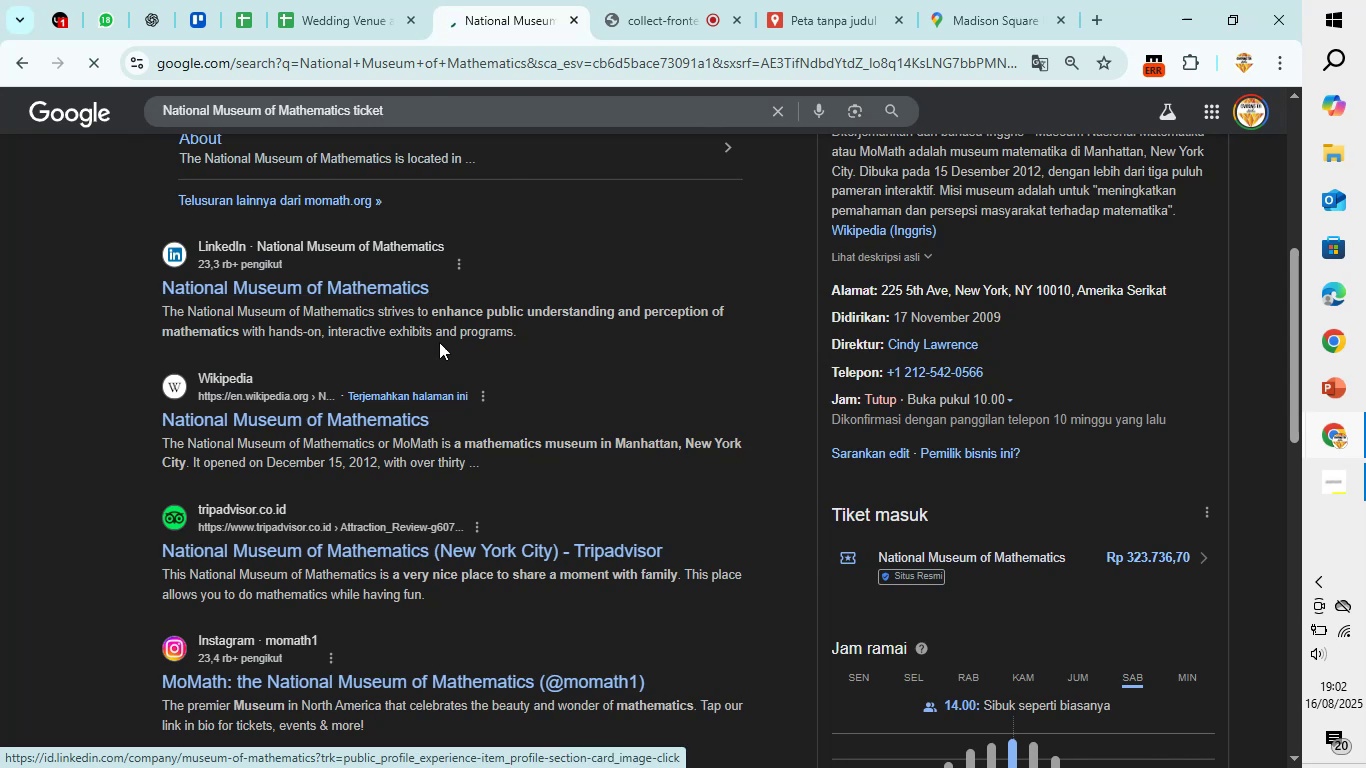 
scroll: coordinate [448, 384], scroll_direction: down, amount: 8.0
 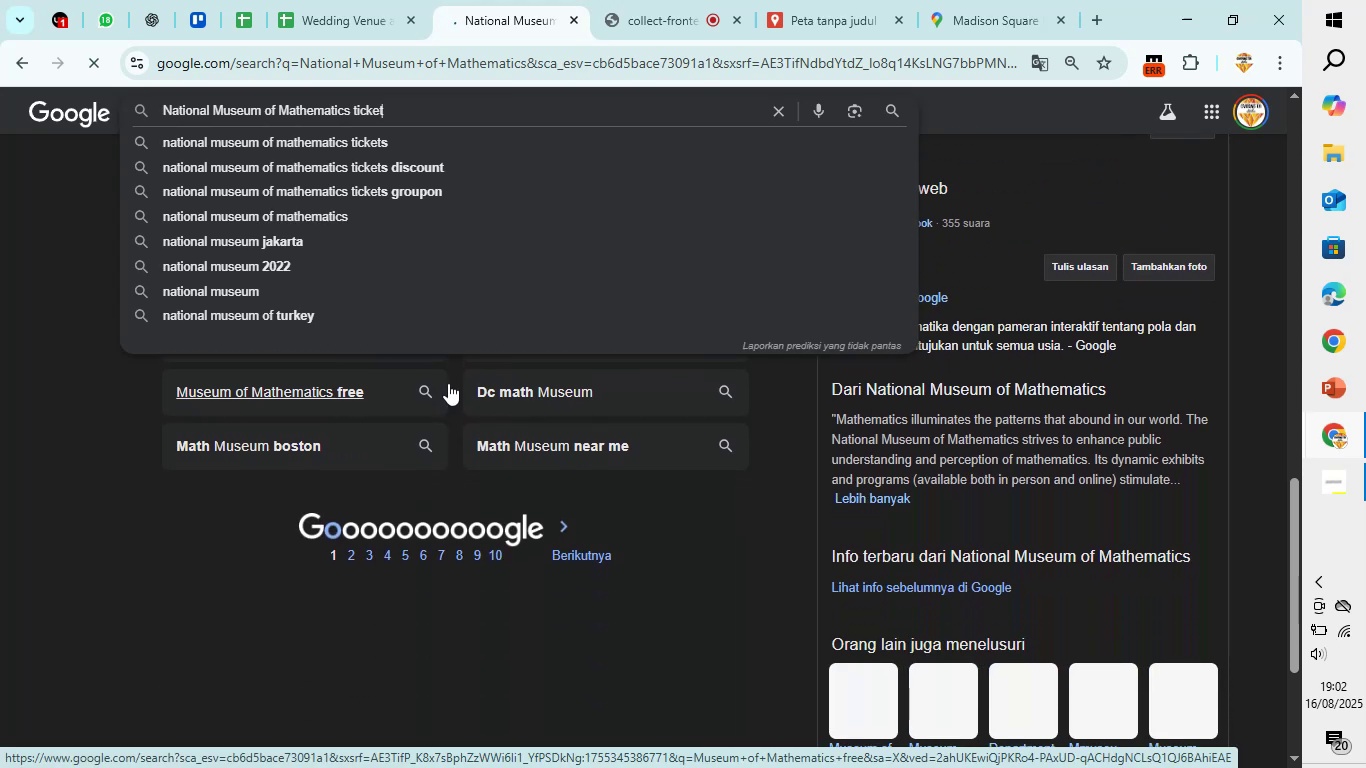 
scroll: coordinate [442, 380], scroll_direction: up, amount: 5.0
 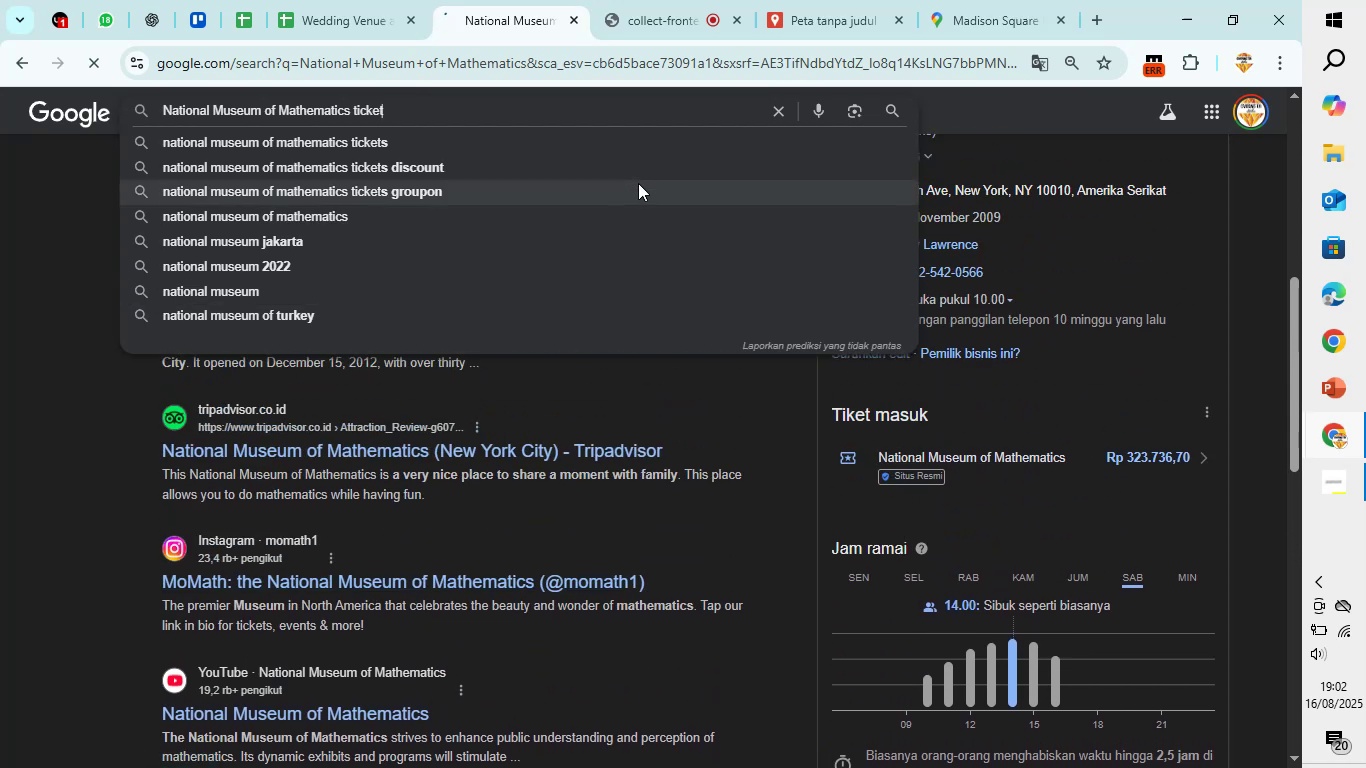 
wait(10.4)
 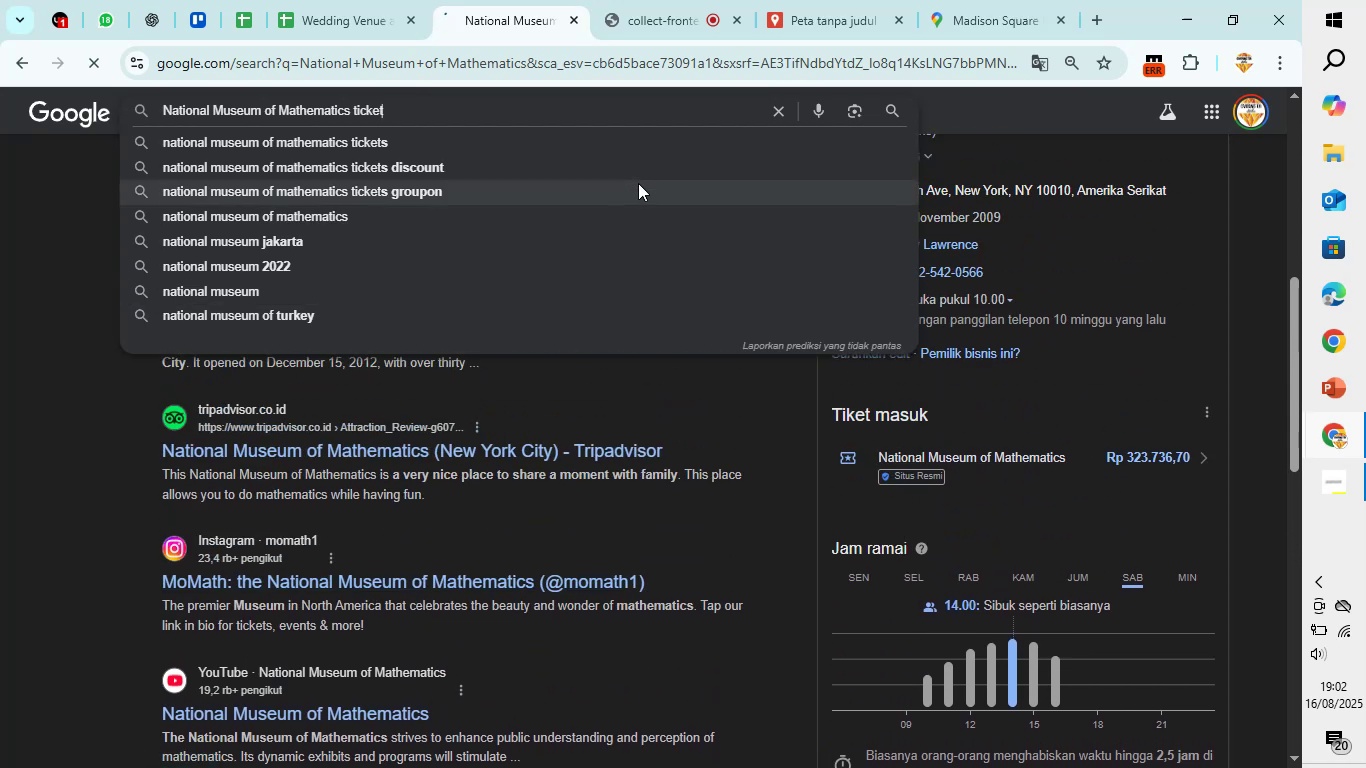 
left_click([1202, 456])
 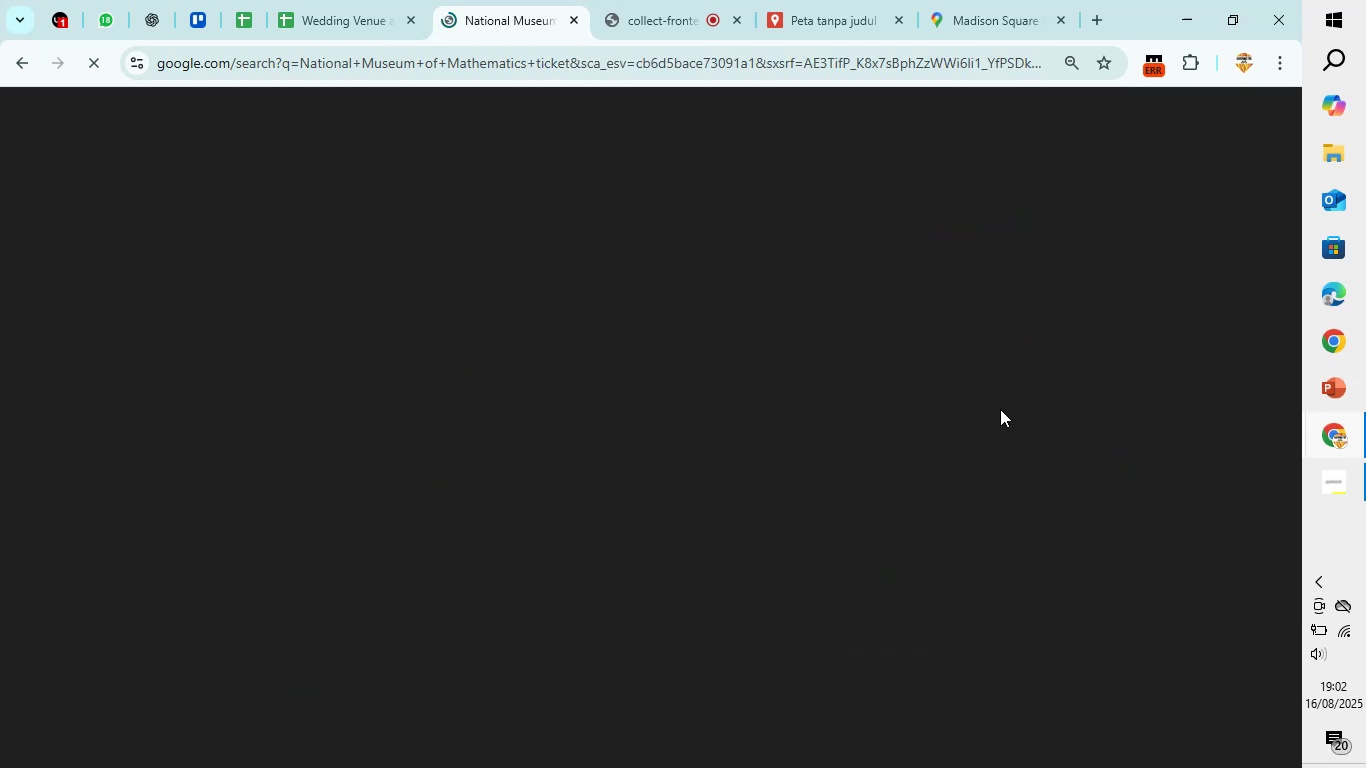 
left_click([805, 0])
 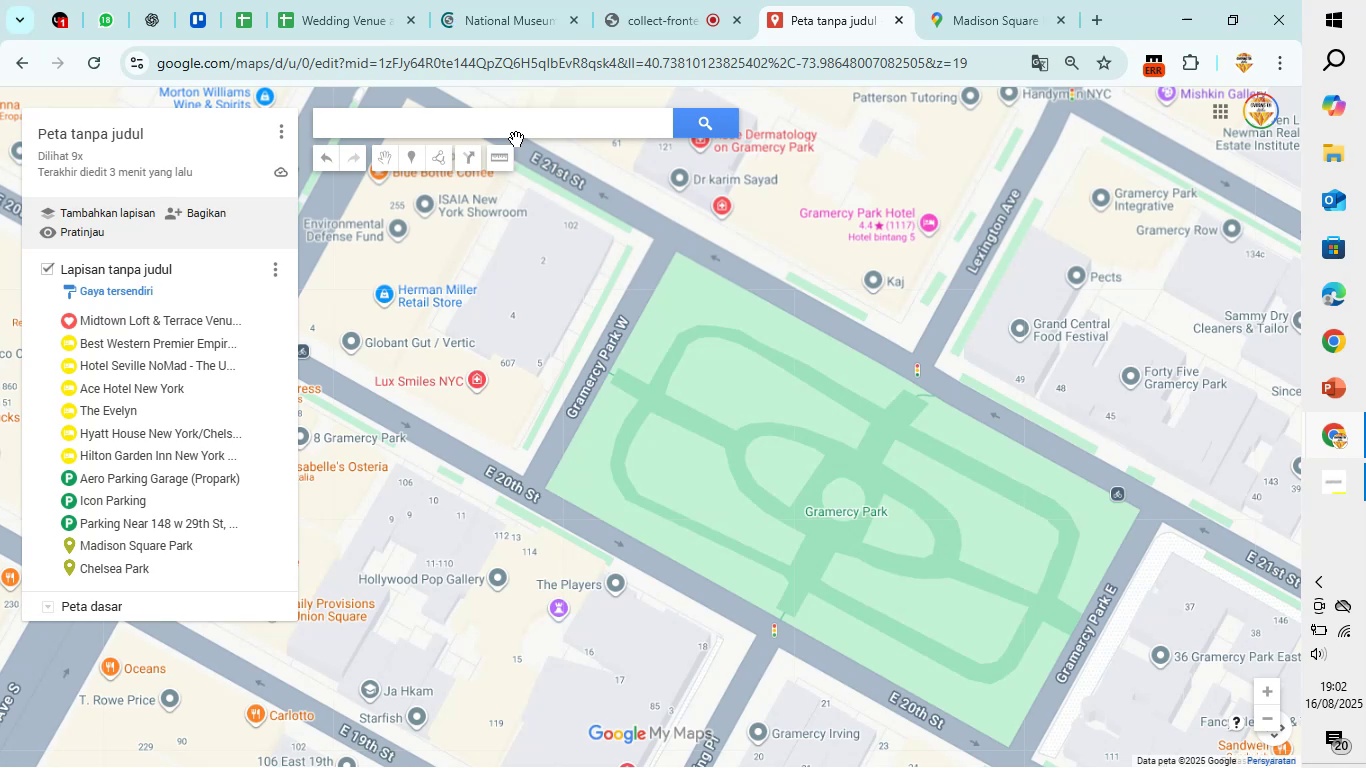 
left_click([518, 129])
 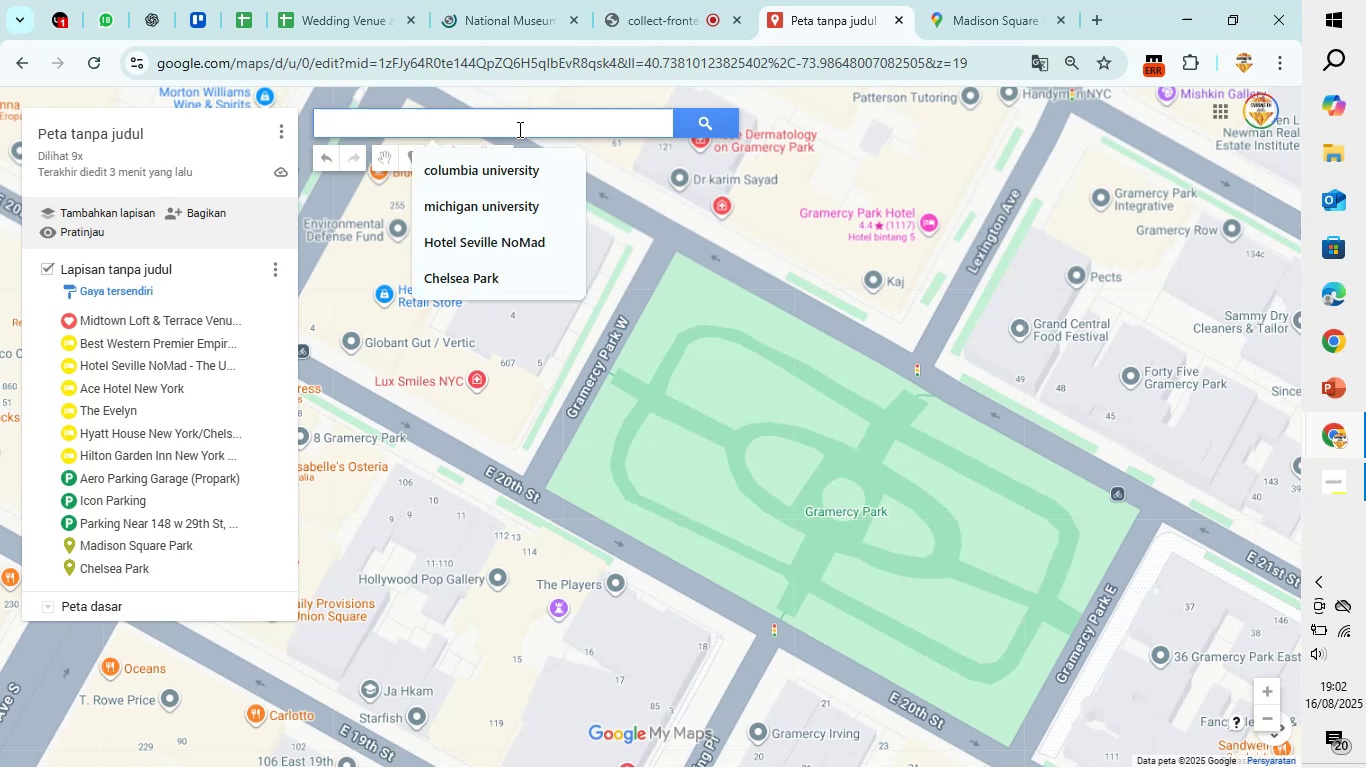 
key(Control+V)
 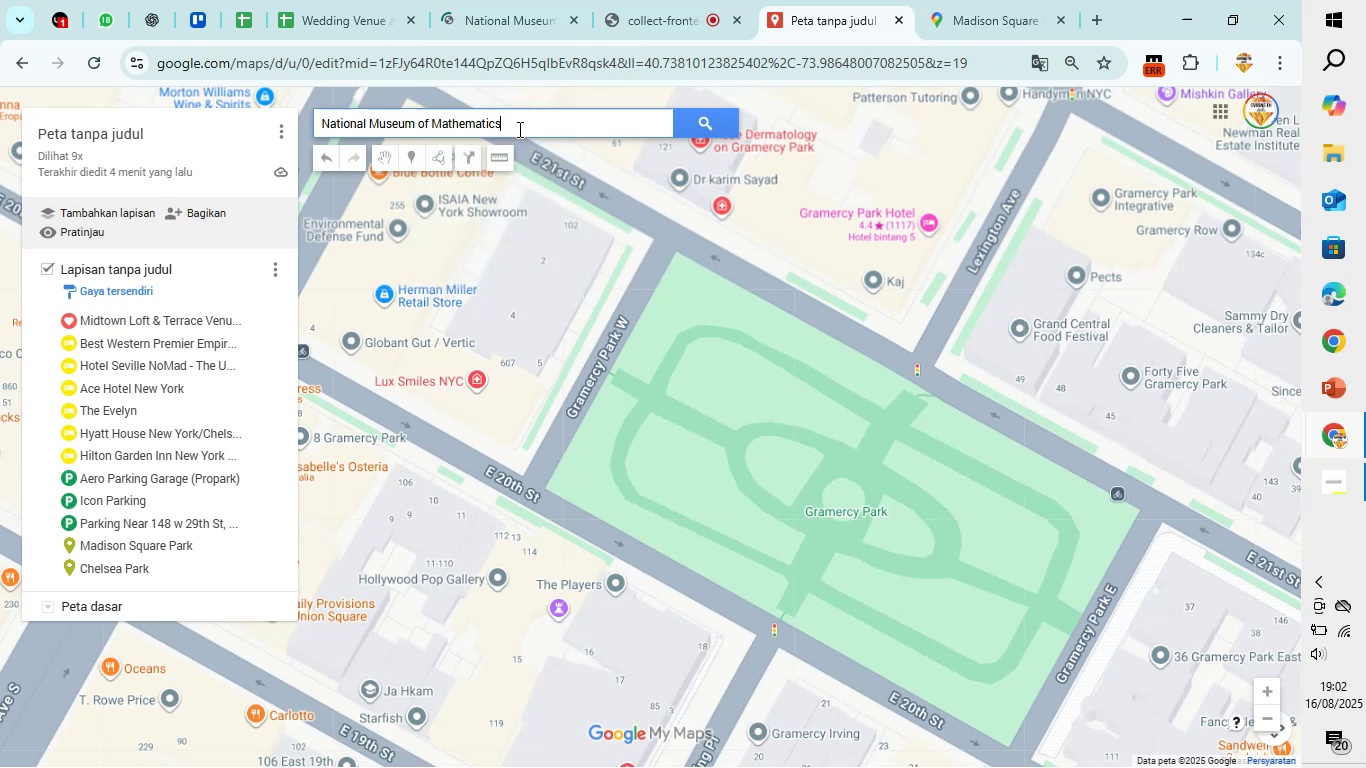 
key(Enter)
 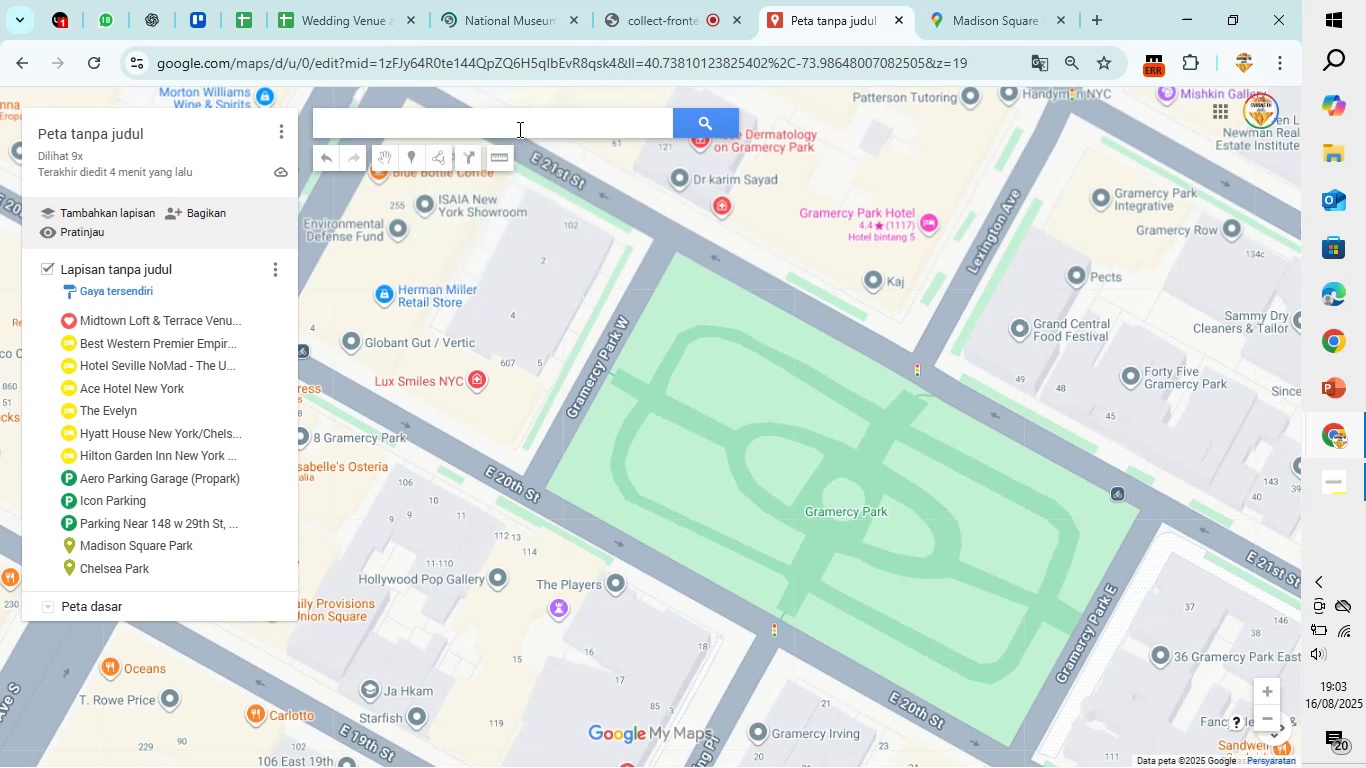 
wait(8.97)
 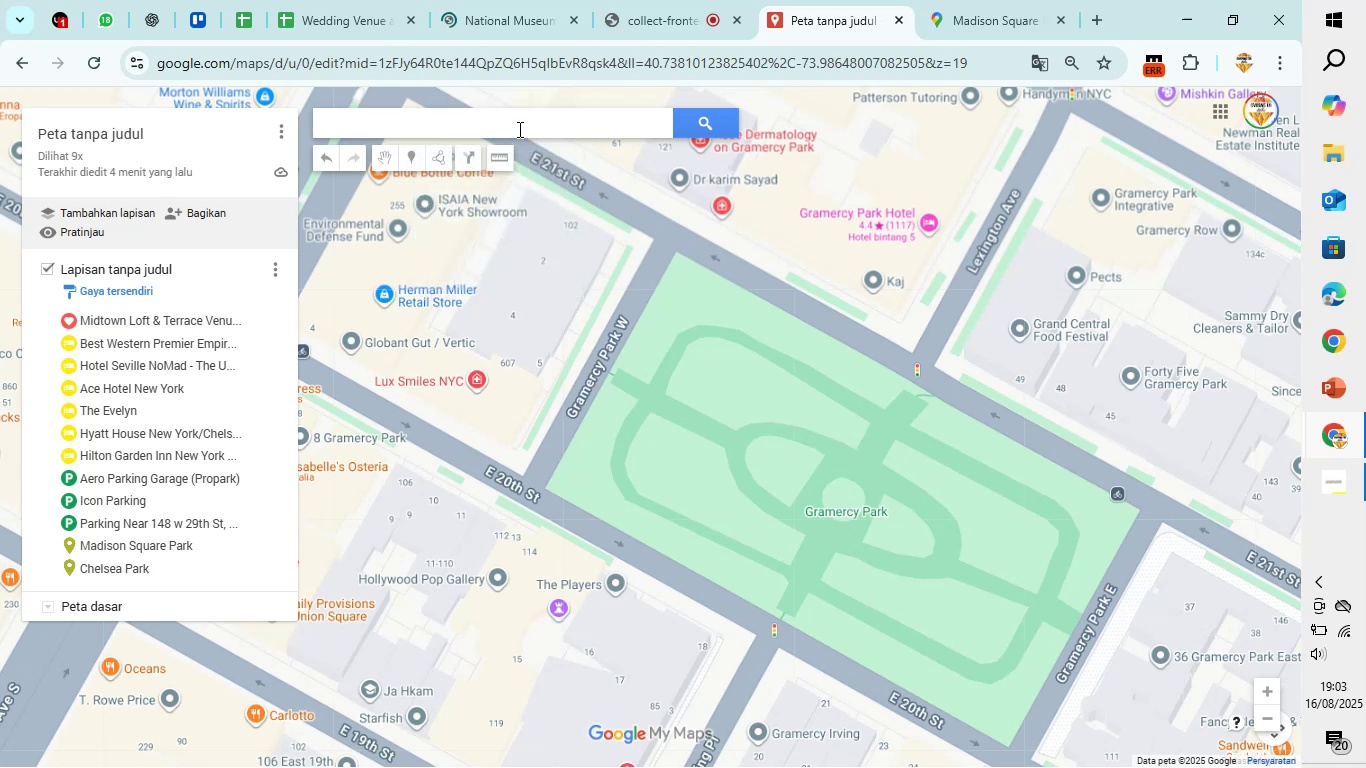 
scroll: coordinate [587, 269], scroll_direction: down, amount: 6.0
 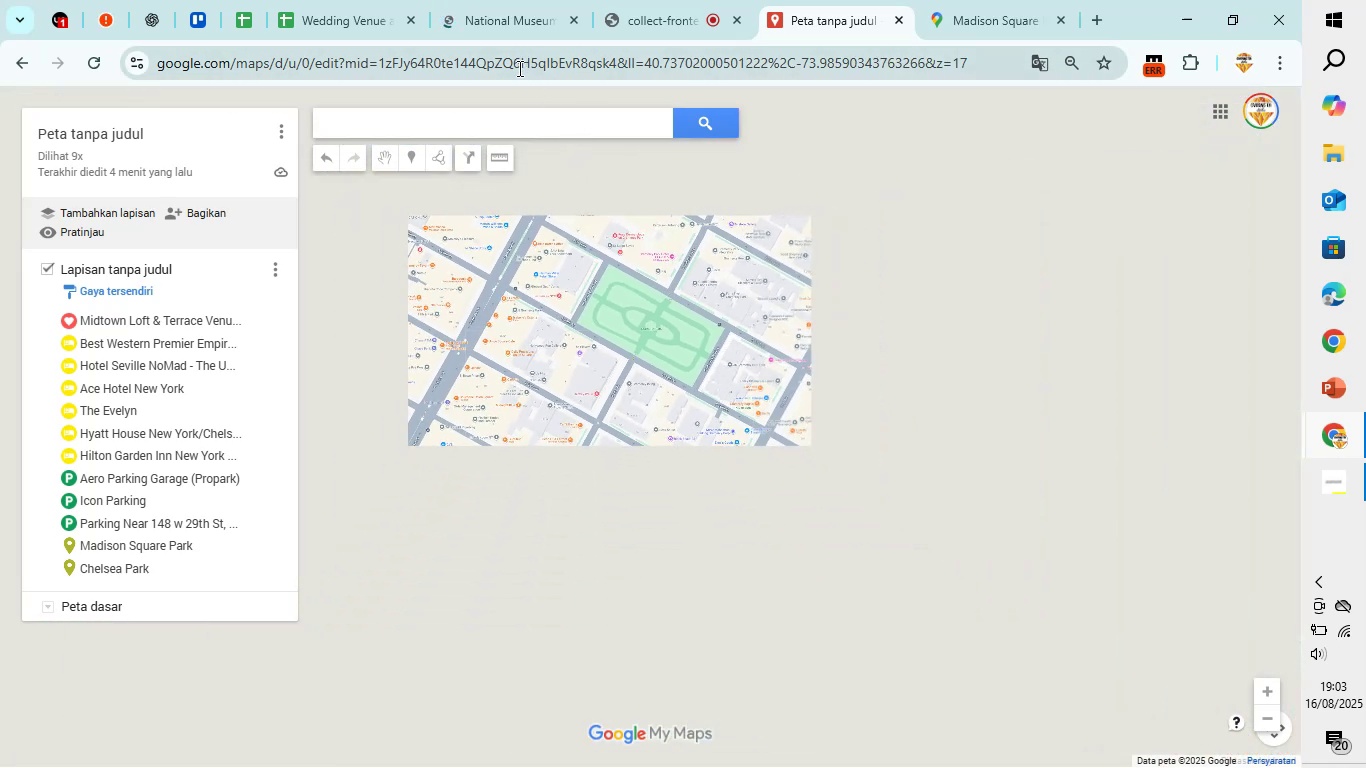 
wait(5.64)
 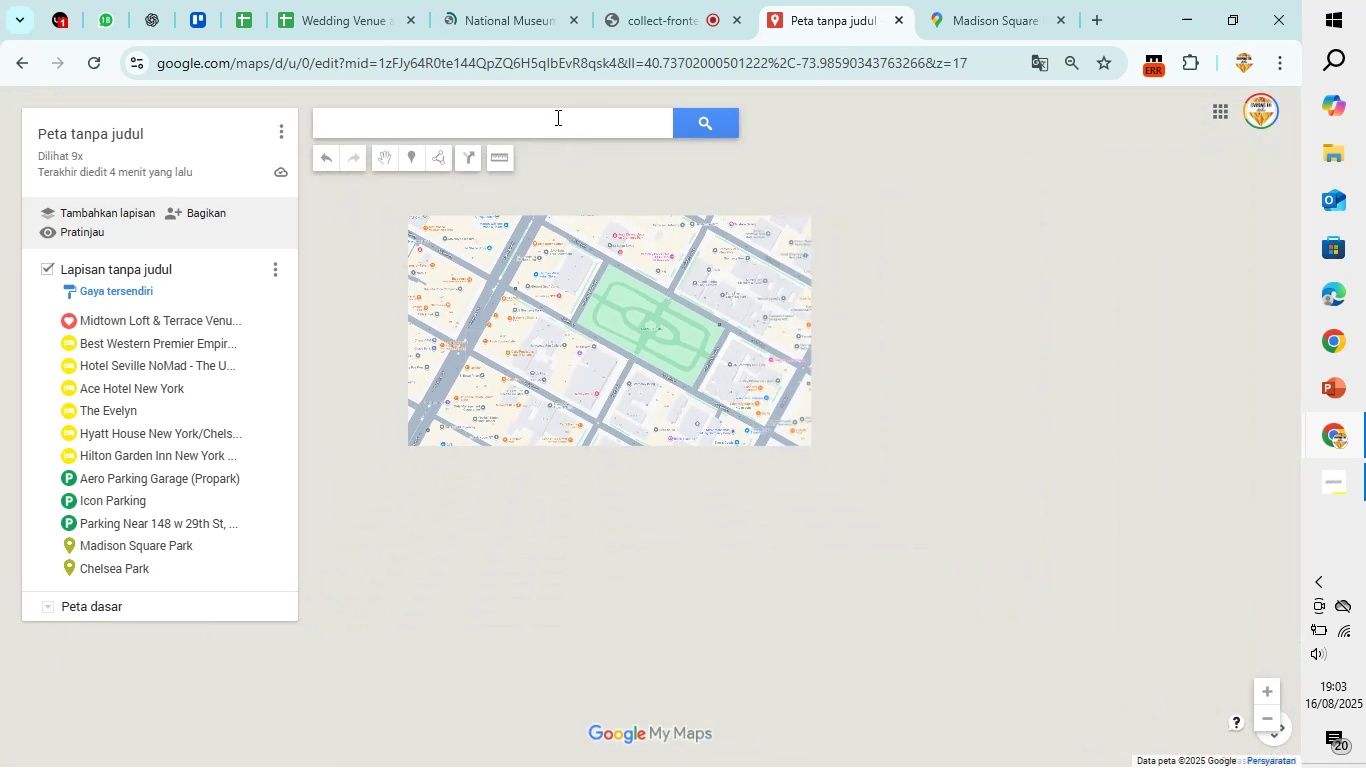 
left_click([957, 0])
 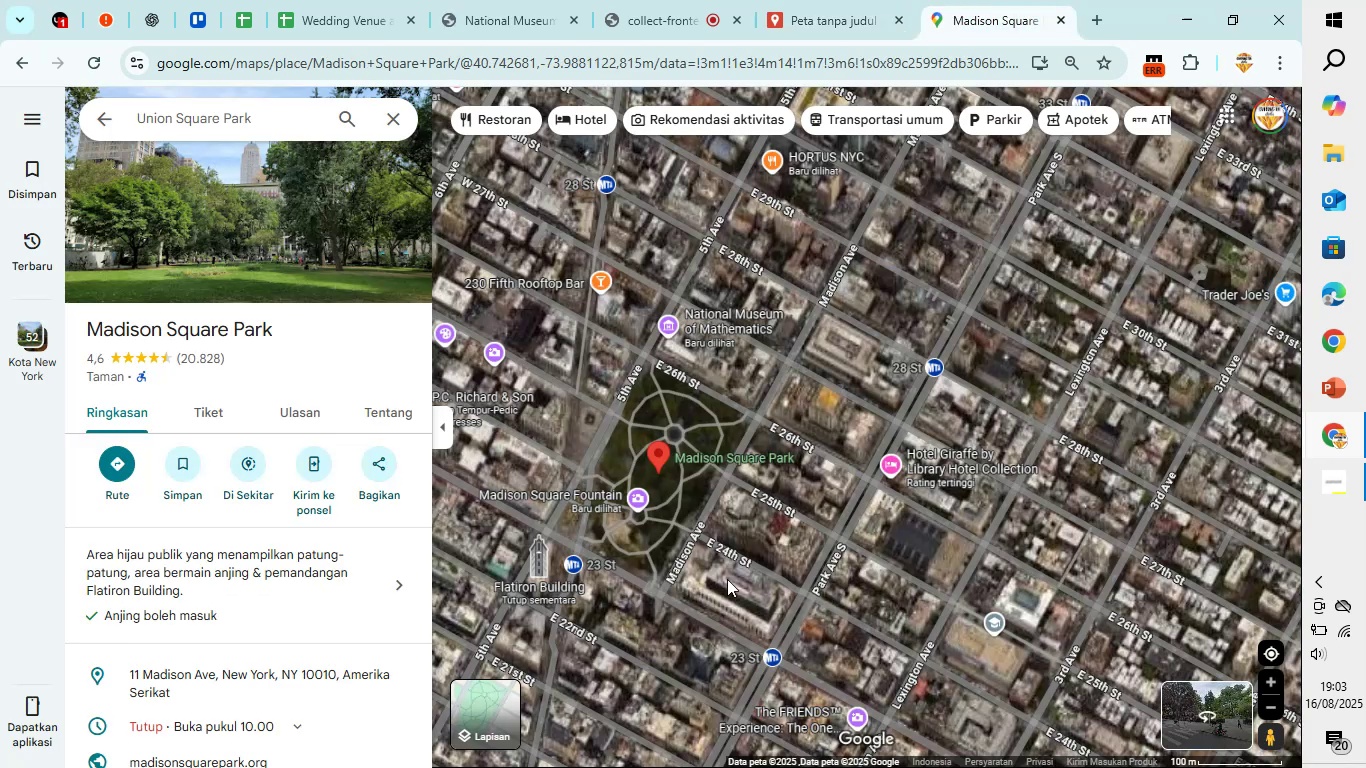 
left_click_drag(start_coordinate=[726, 589], to_coordinate=[903, 478])
 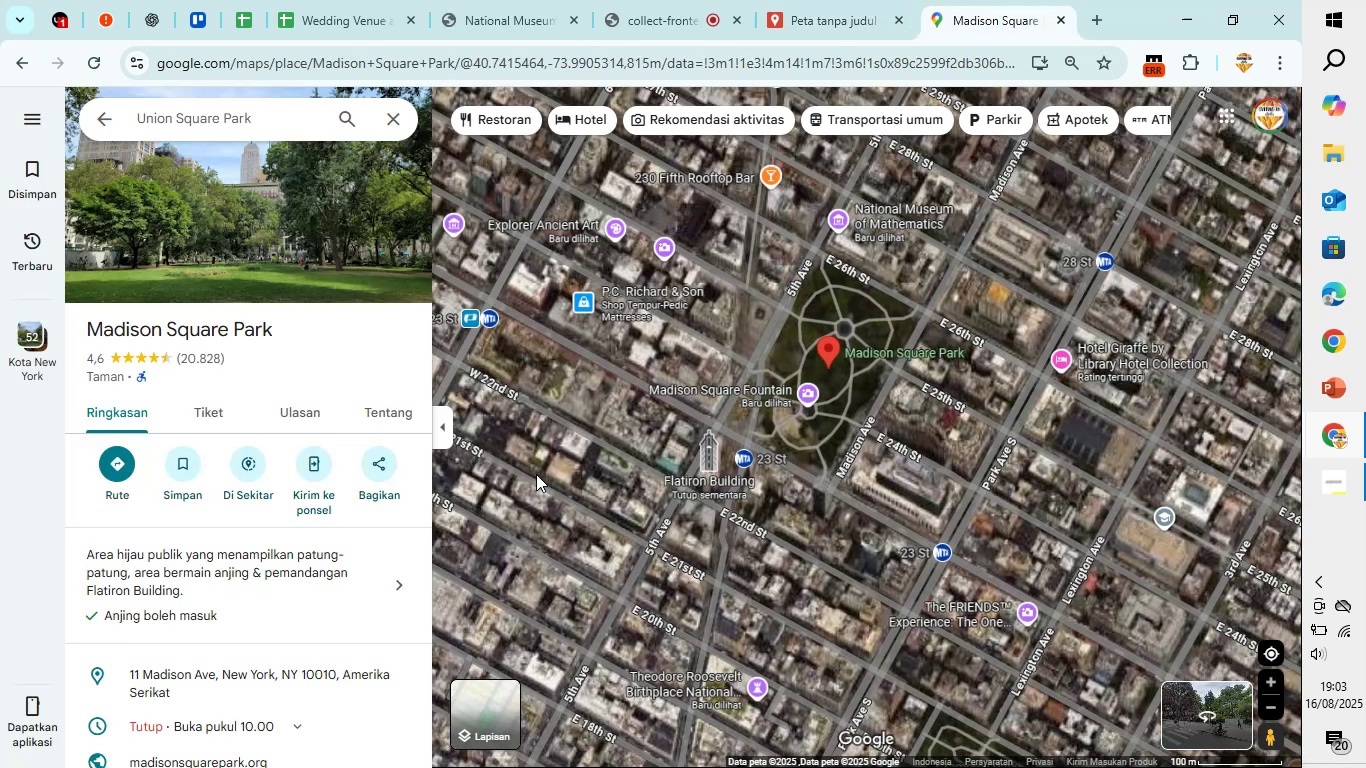 
wait(6.05)
 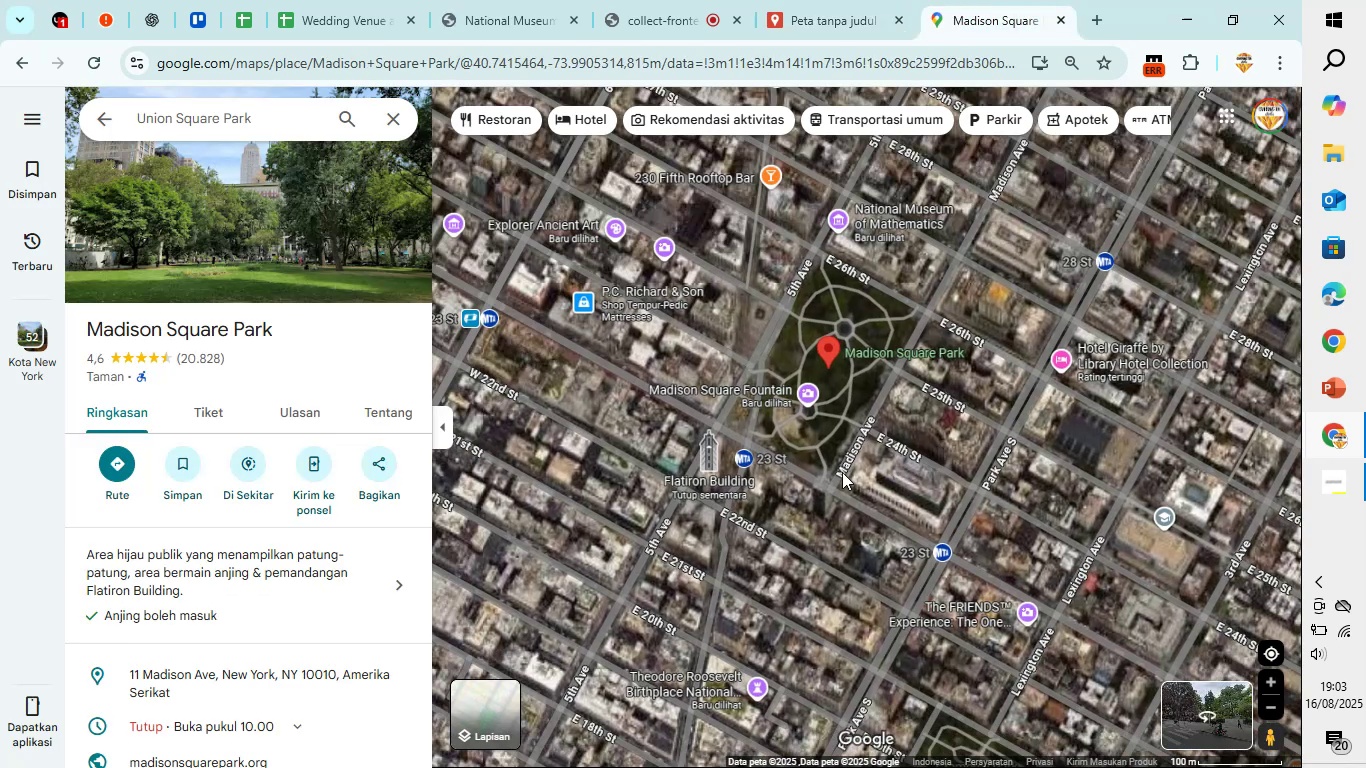 
left_click([487, 0])
 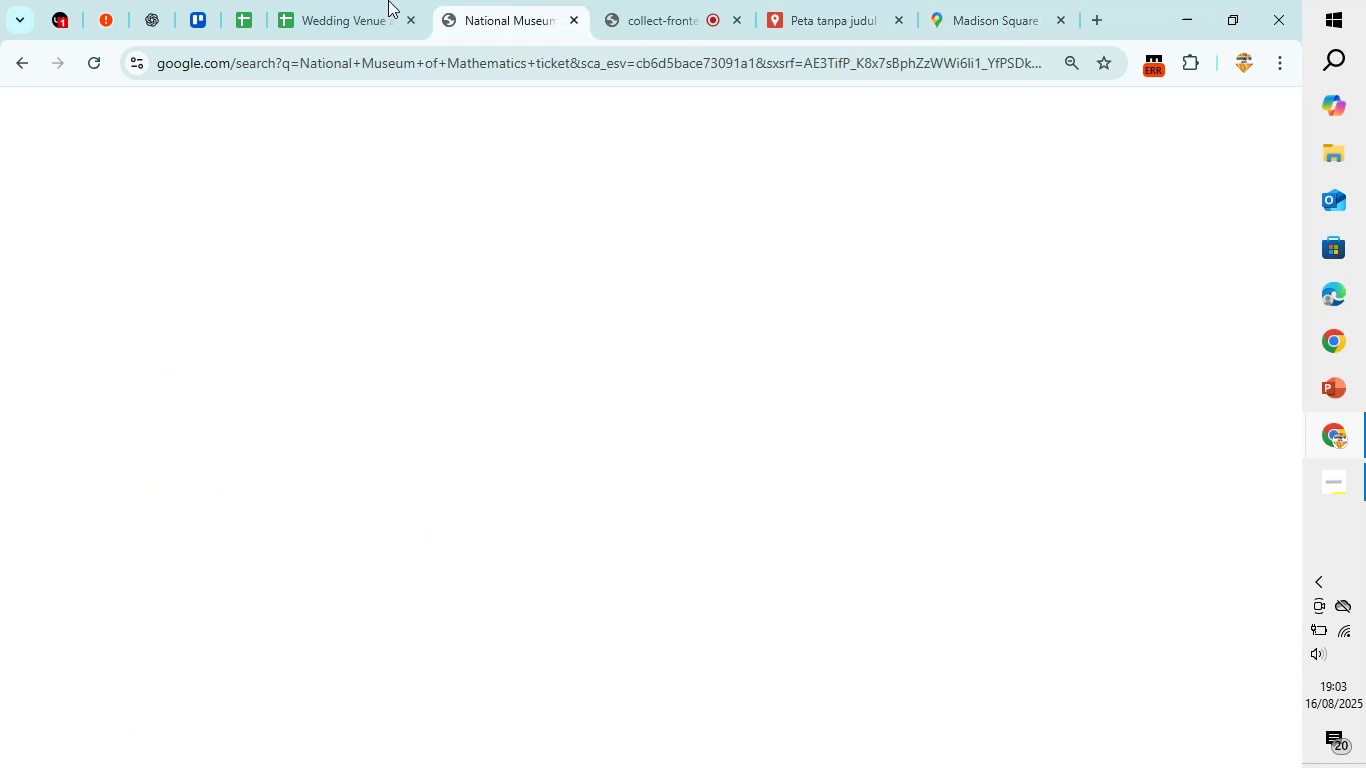 
left_click([346, 0])
 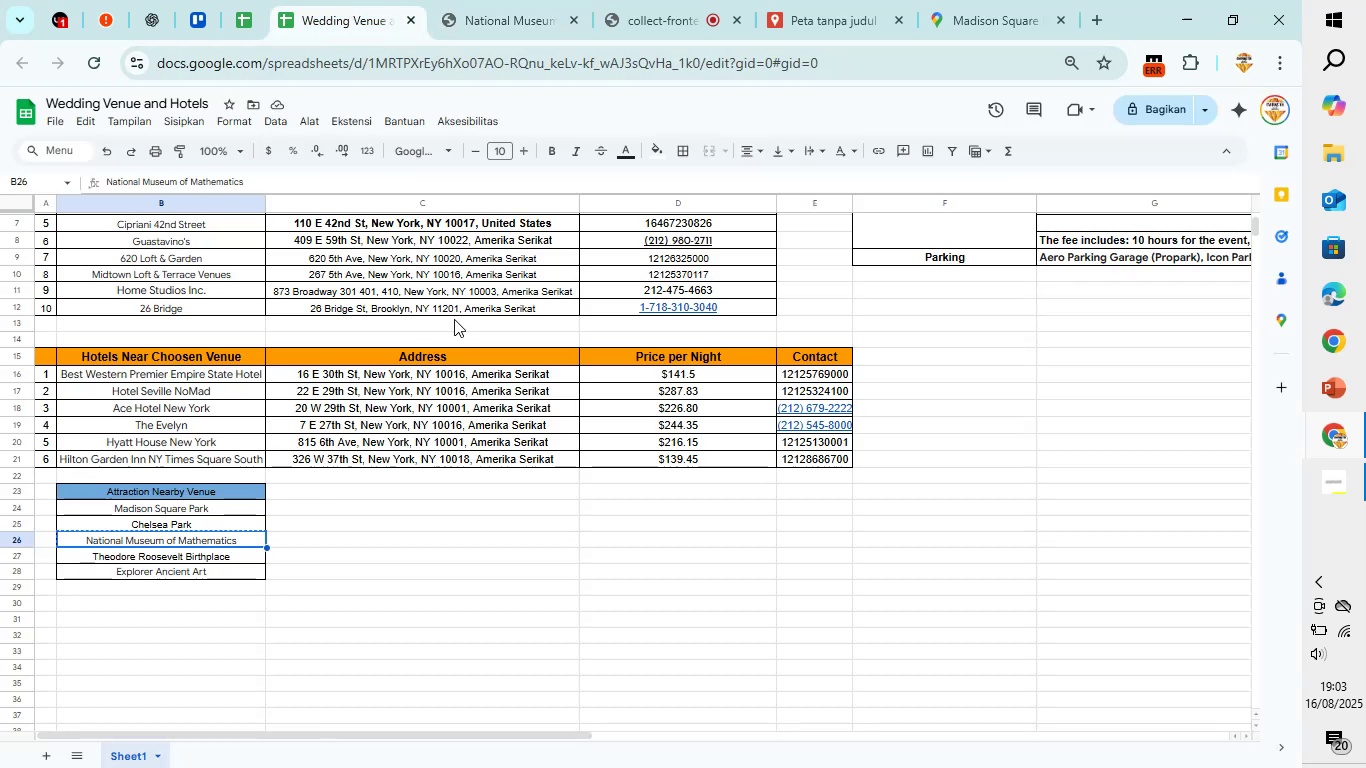 
wait(6.76)
 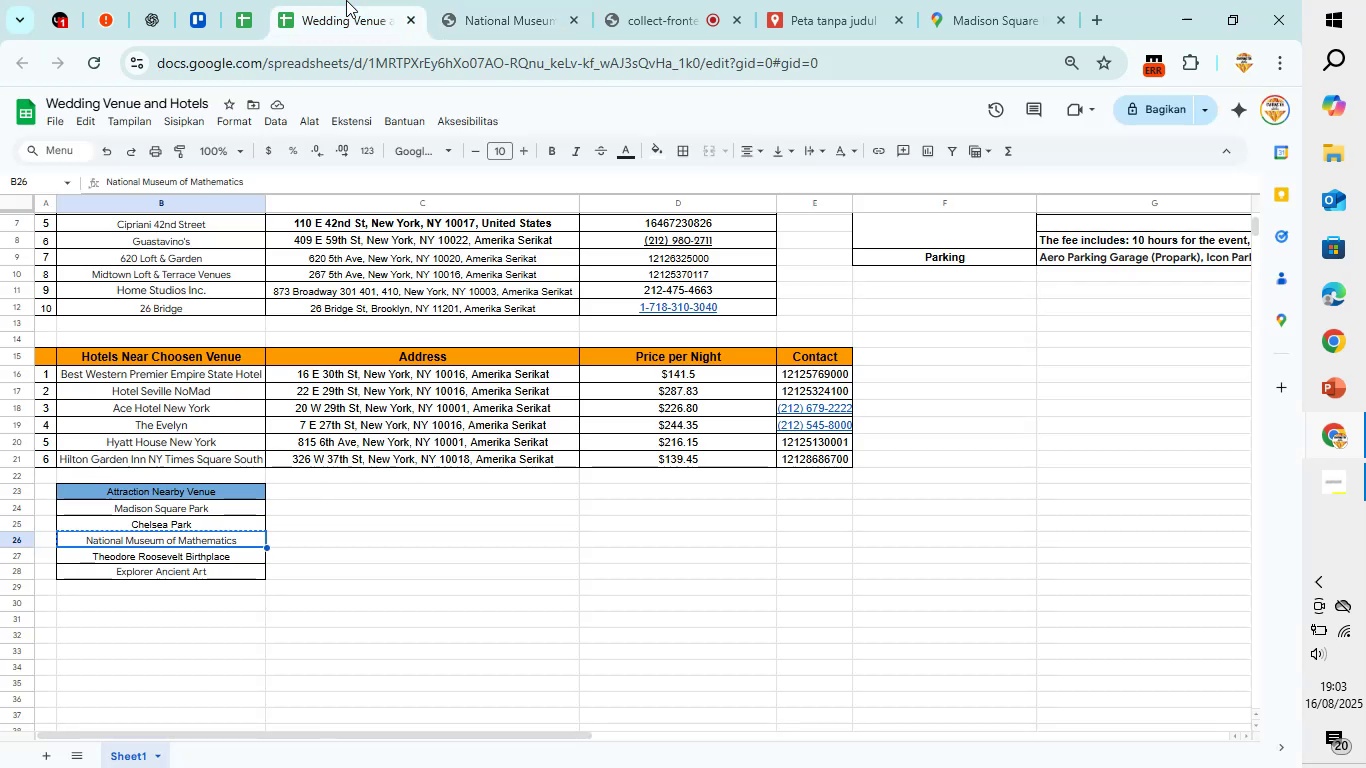 
left_click([781, 0])
 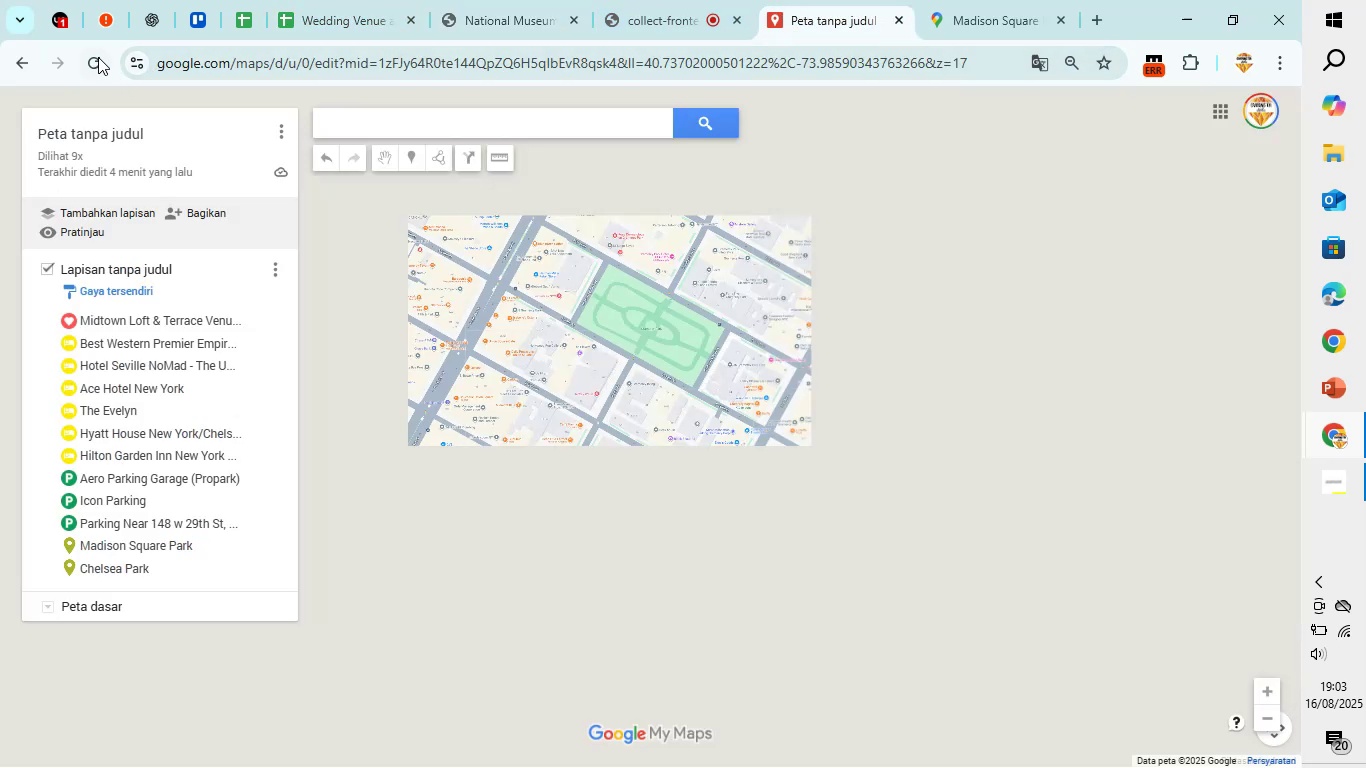 
left_click([91, 53])
 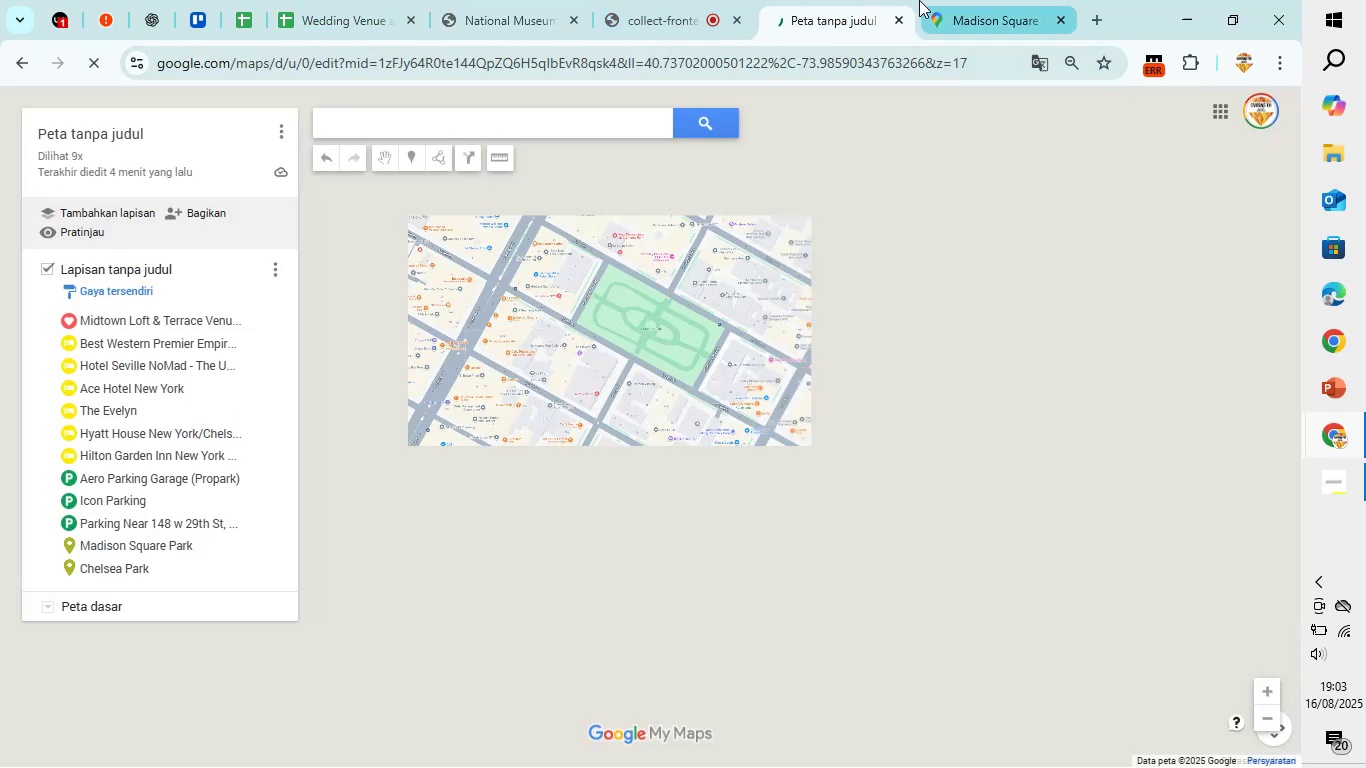 
left_click([923, 0])
 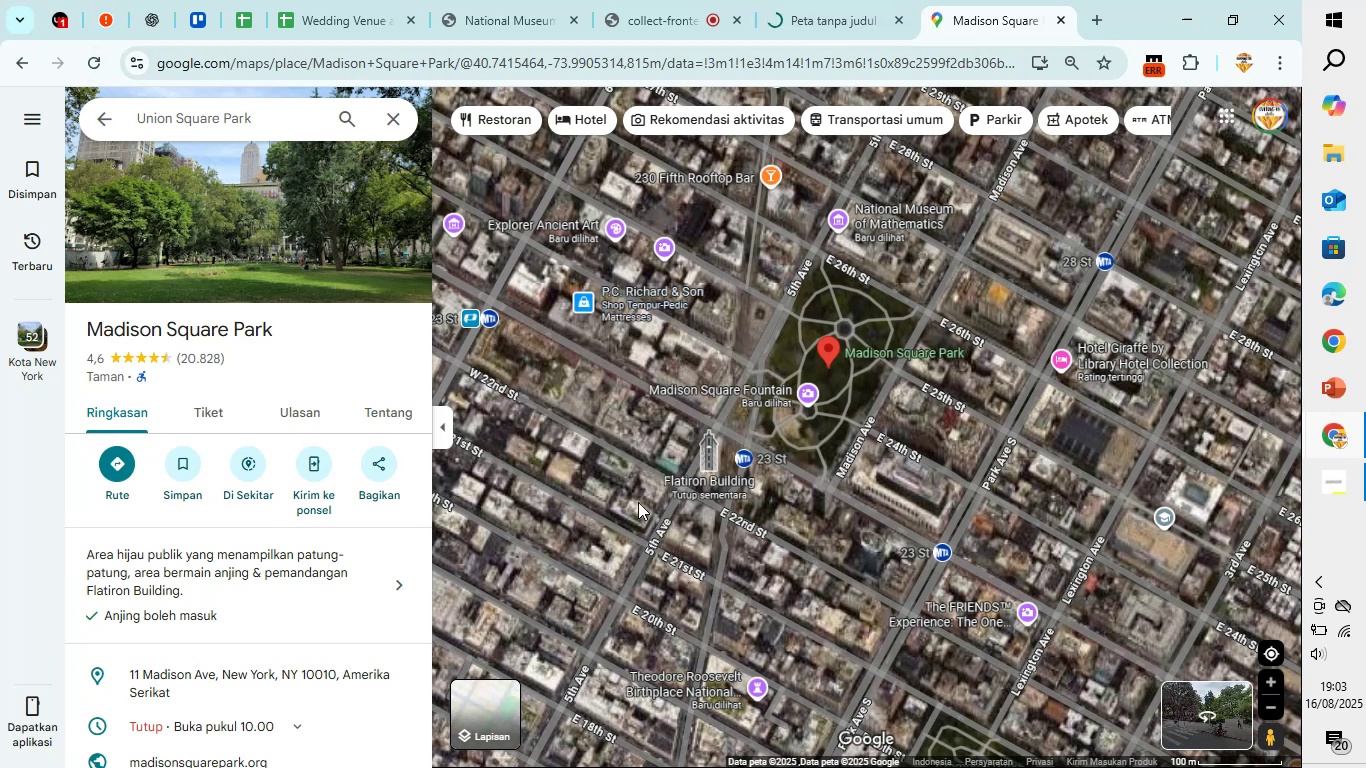 
wait(14.71)
 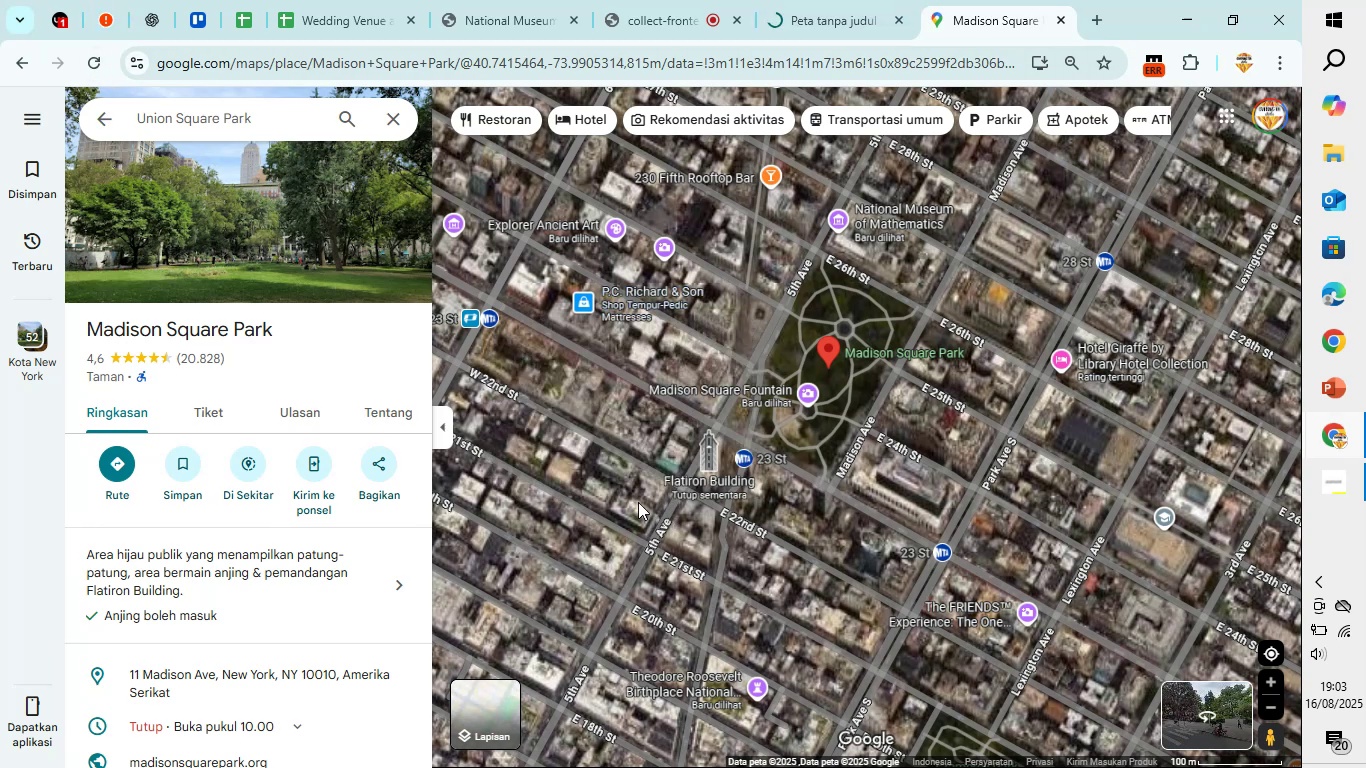 
left_click([492, 5])
 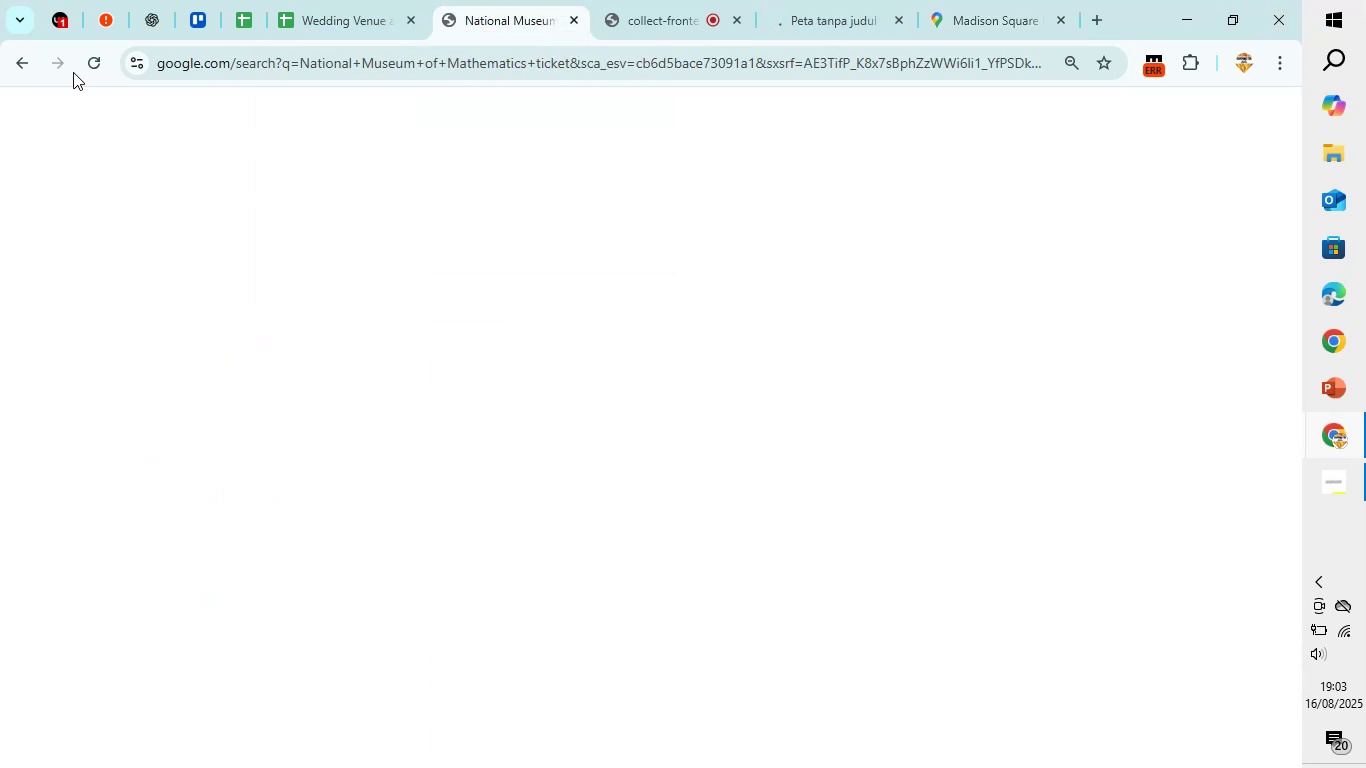 
left_click([98, 60])
 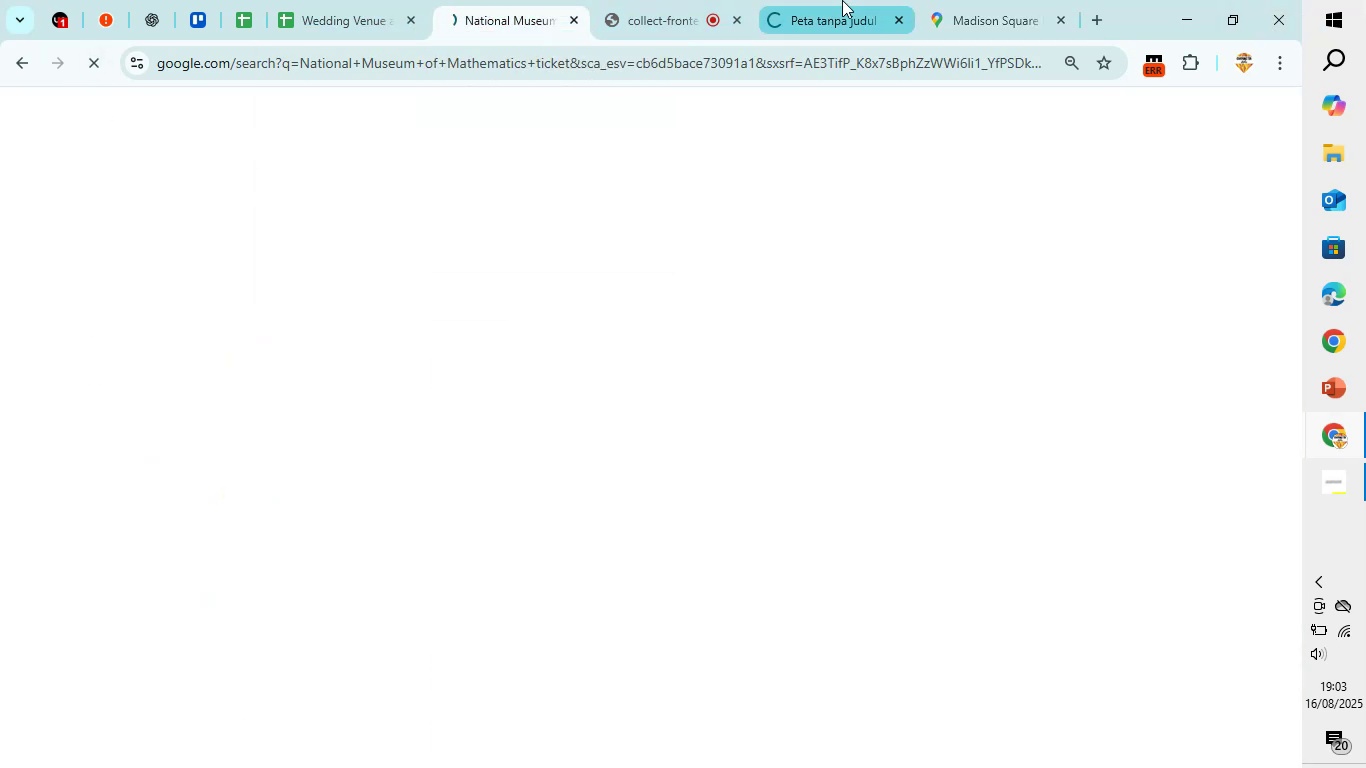 
left_click([842, 0])
 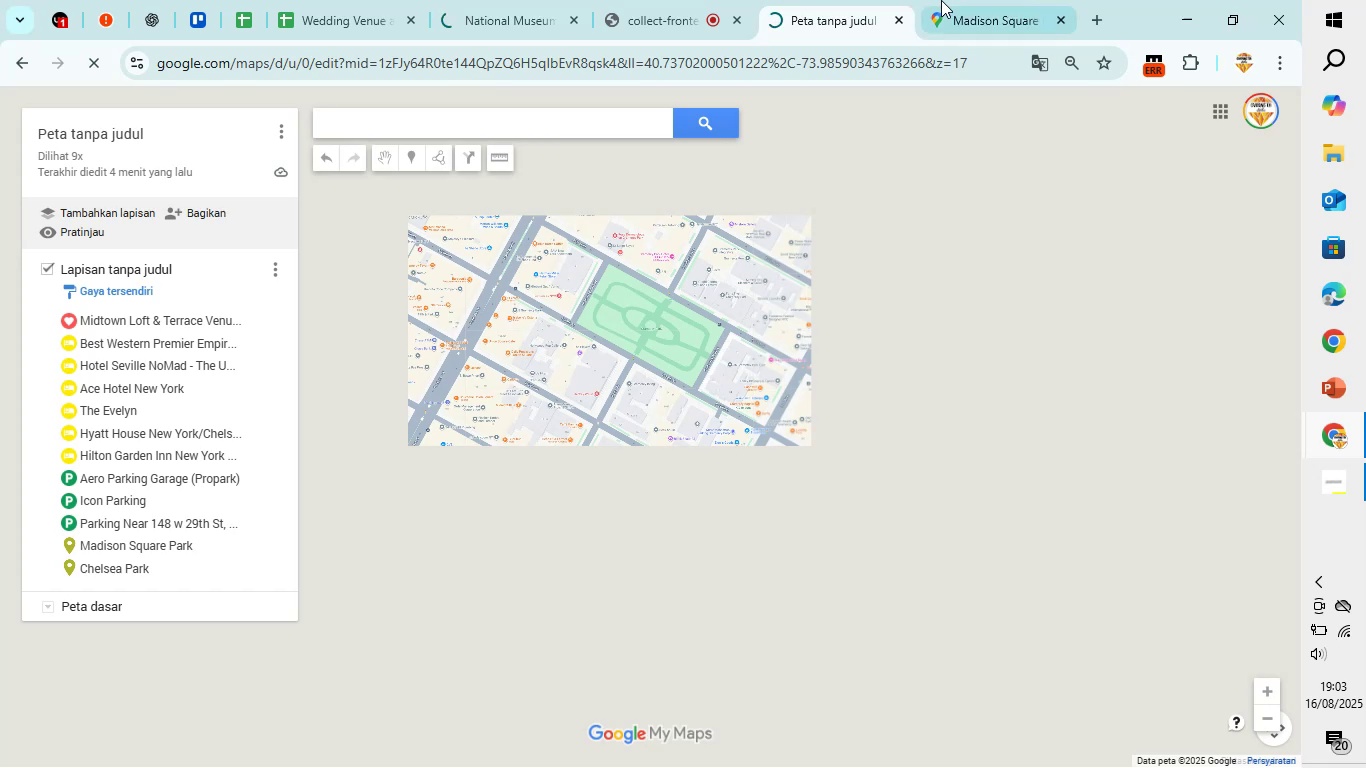 
left_click([941, 0])
 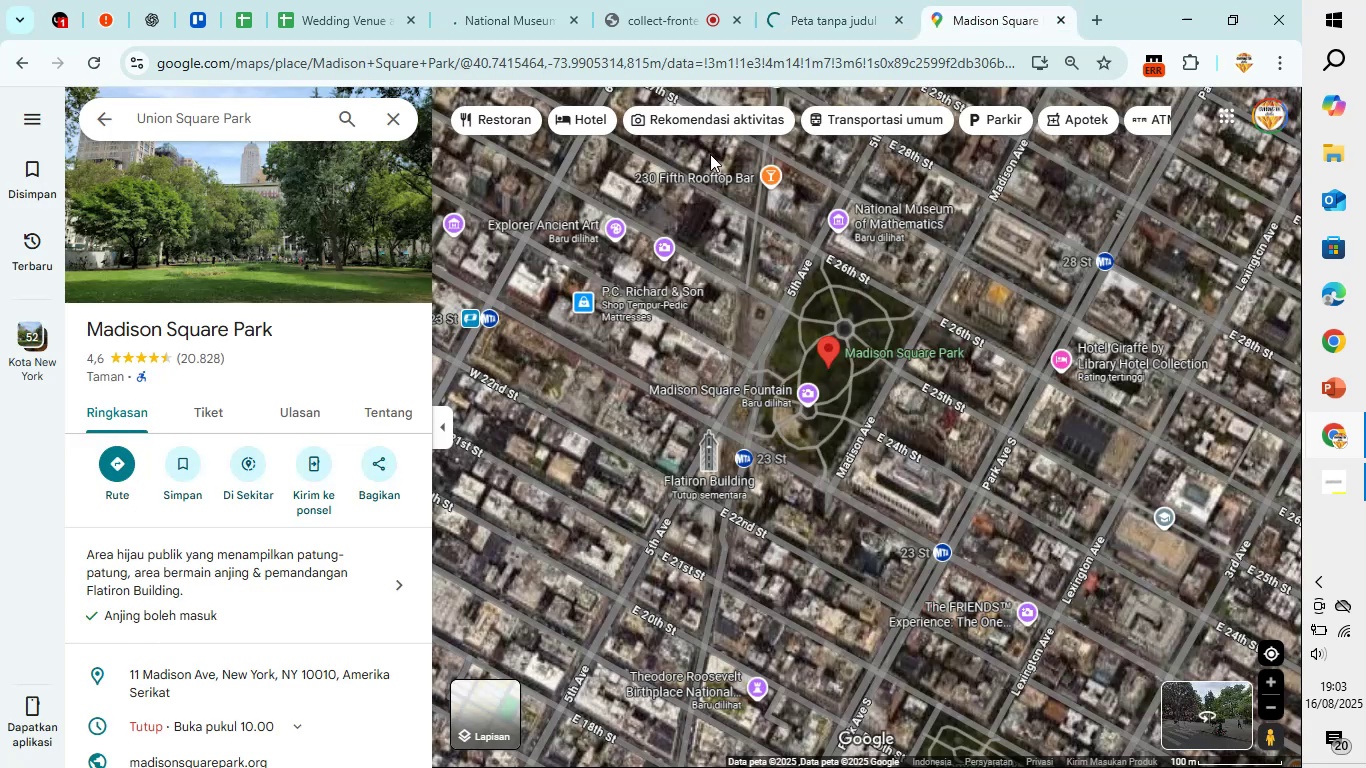 
scroll: coordinate [866, 504], scroll_direction: down, amount: 2.0
 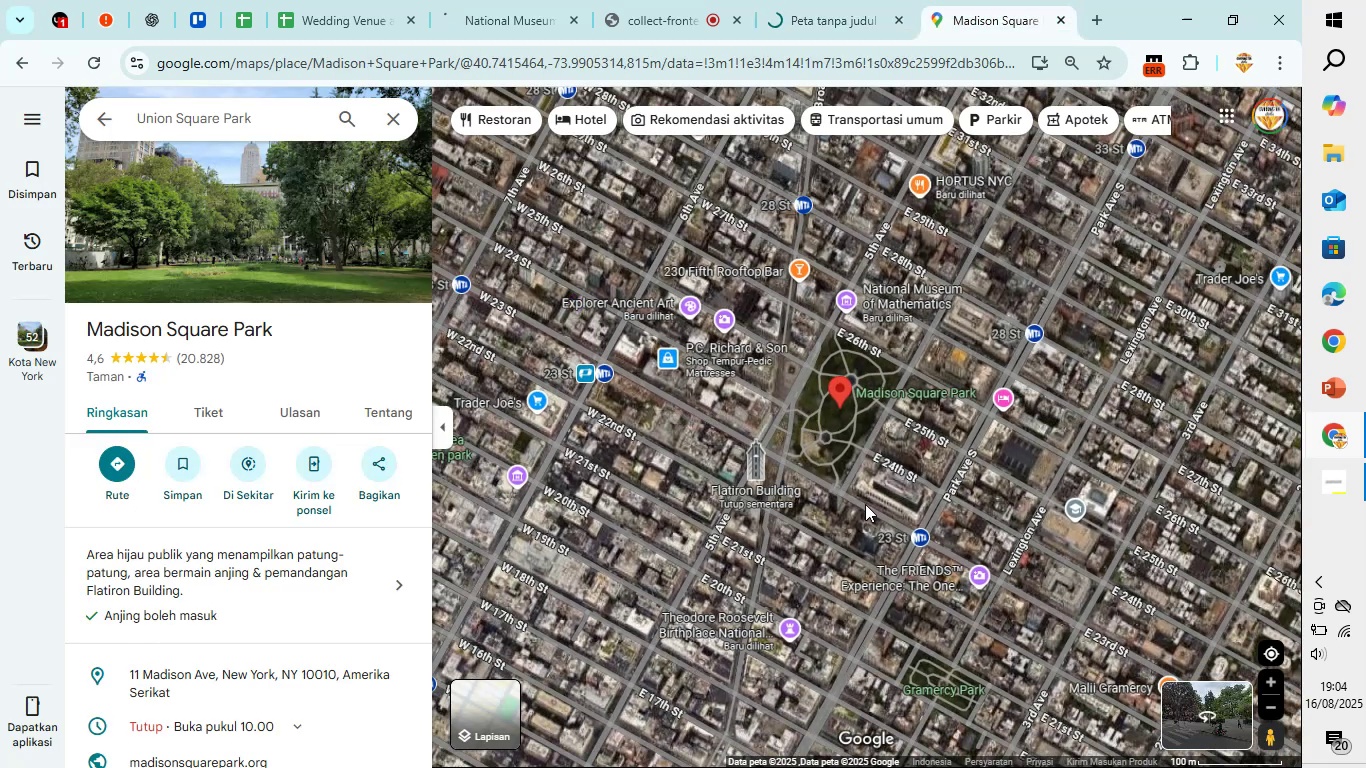 
scroll: coordinate [862, 504], scroll_direction: up, amount: 4.0
 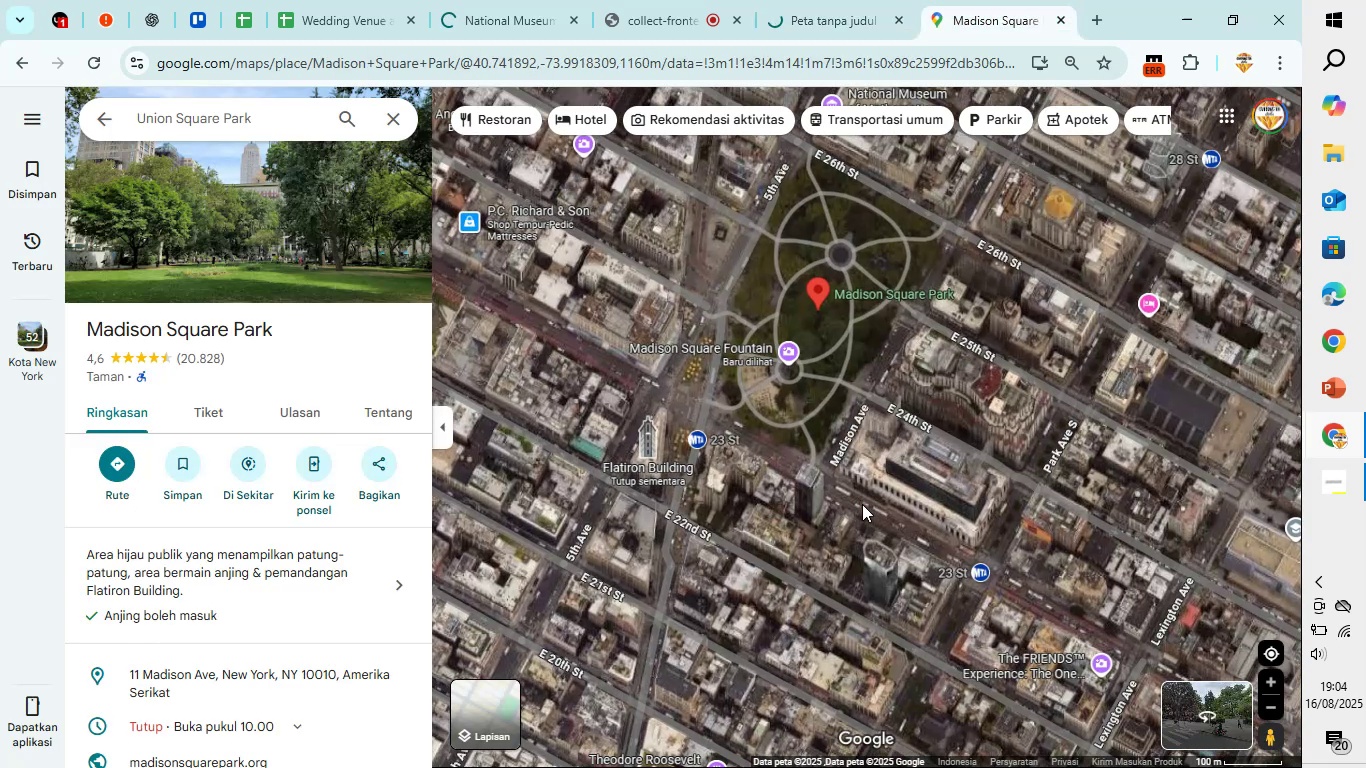 
left_click_drag(start_coordinate=[833, 554], to_coordinate=[1187, 260])
 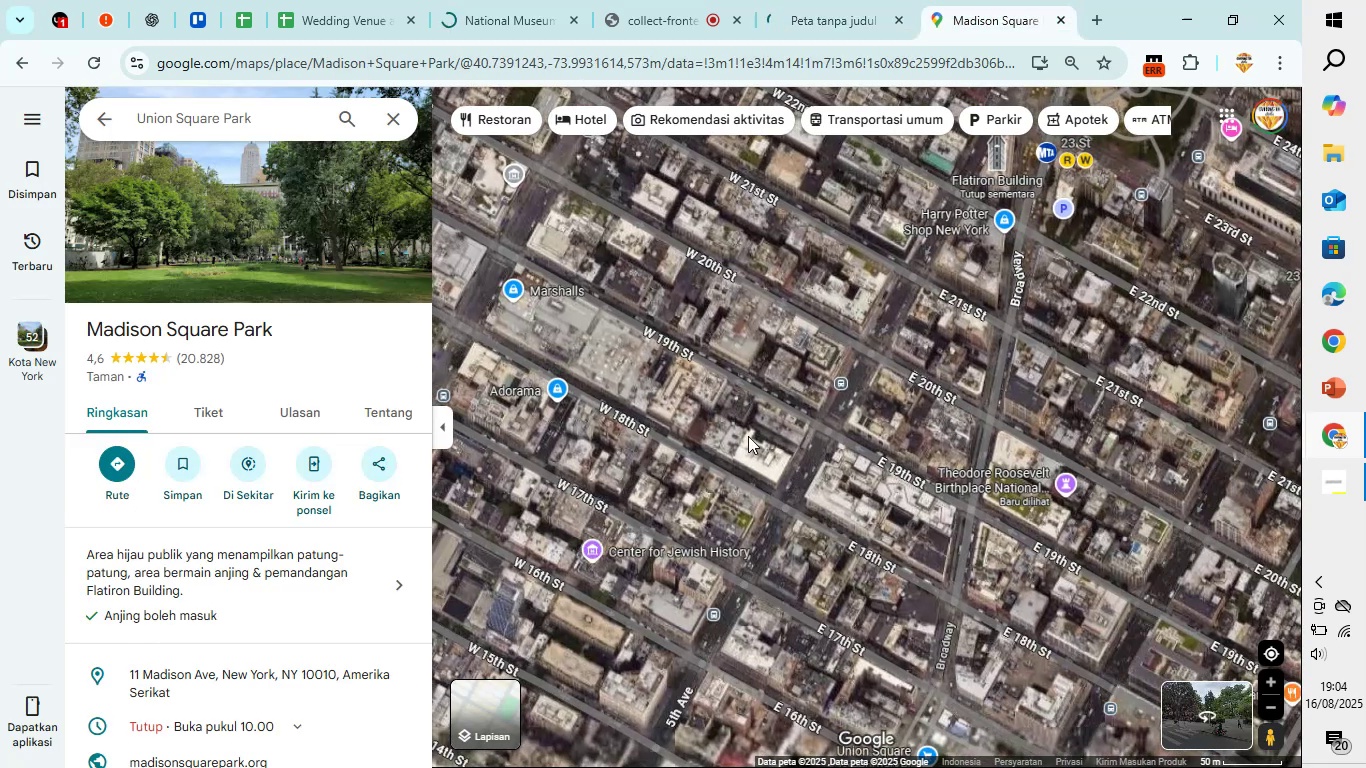 
left_click_drag(start_coordinate=[748, 436], to_coordinate=[836, 243])
 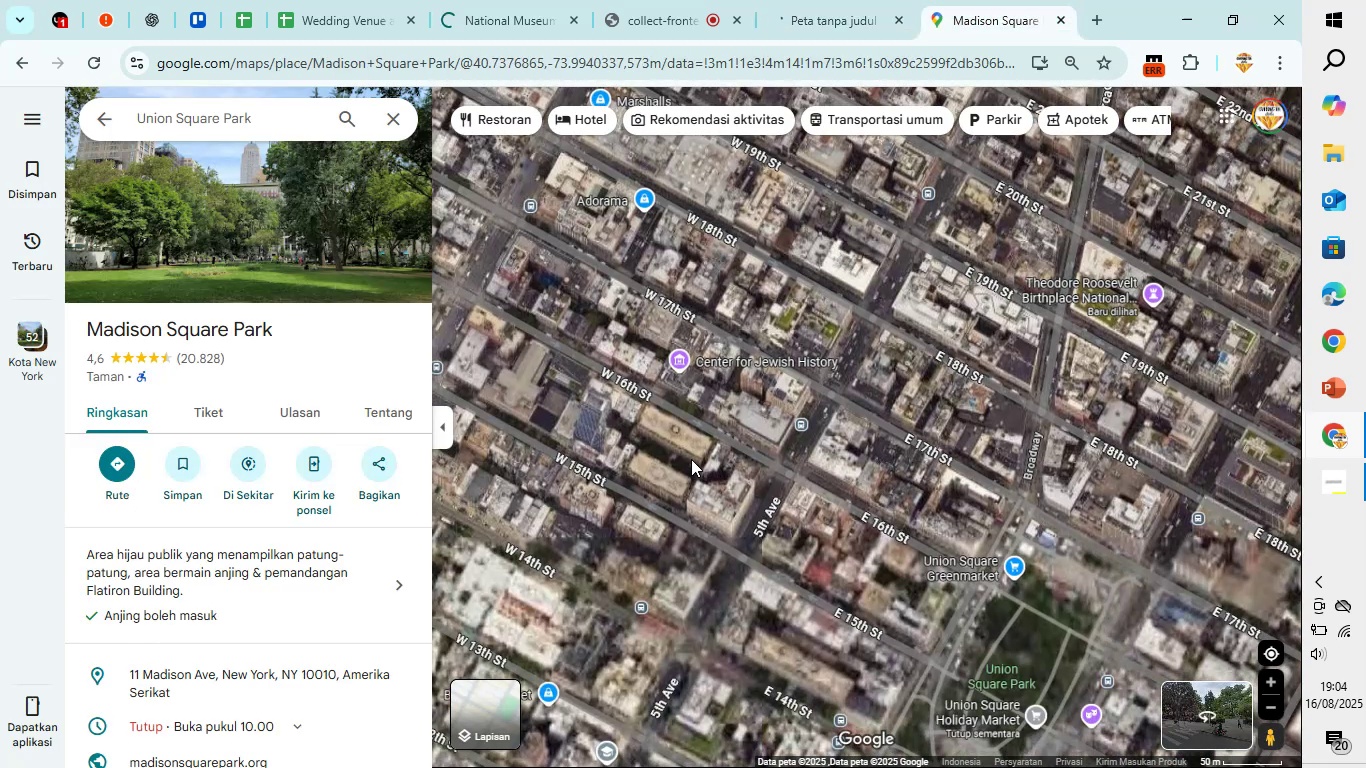 
left_click_drag(start_coordinate=[690, 460], to_coordinate=[761, 372])
 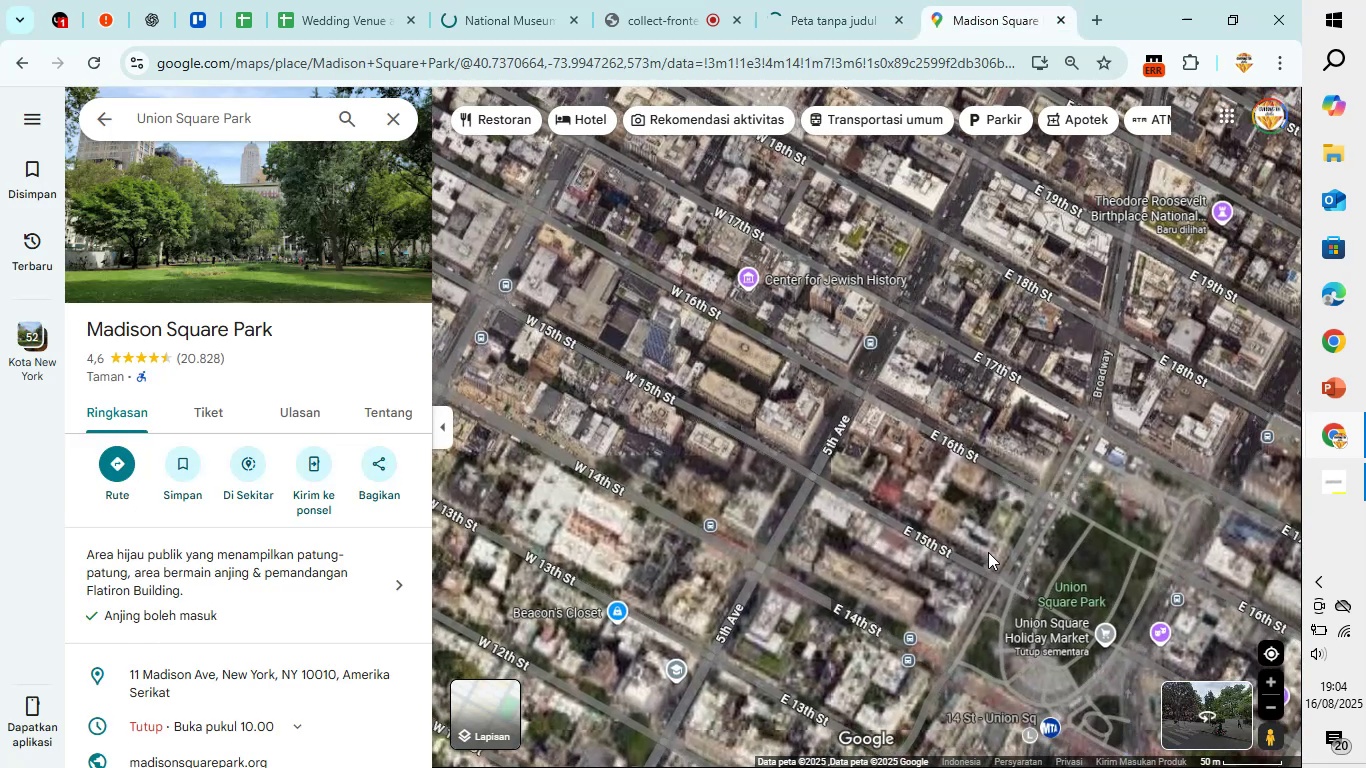 
left_click_drag(start_coordinate=[988, 545], to_coordinate=[866, 351])
 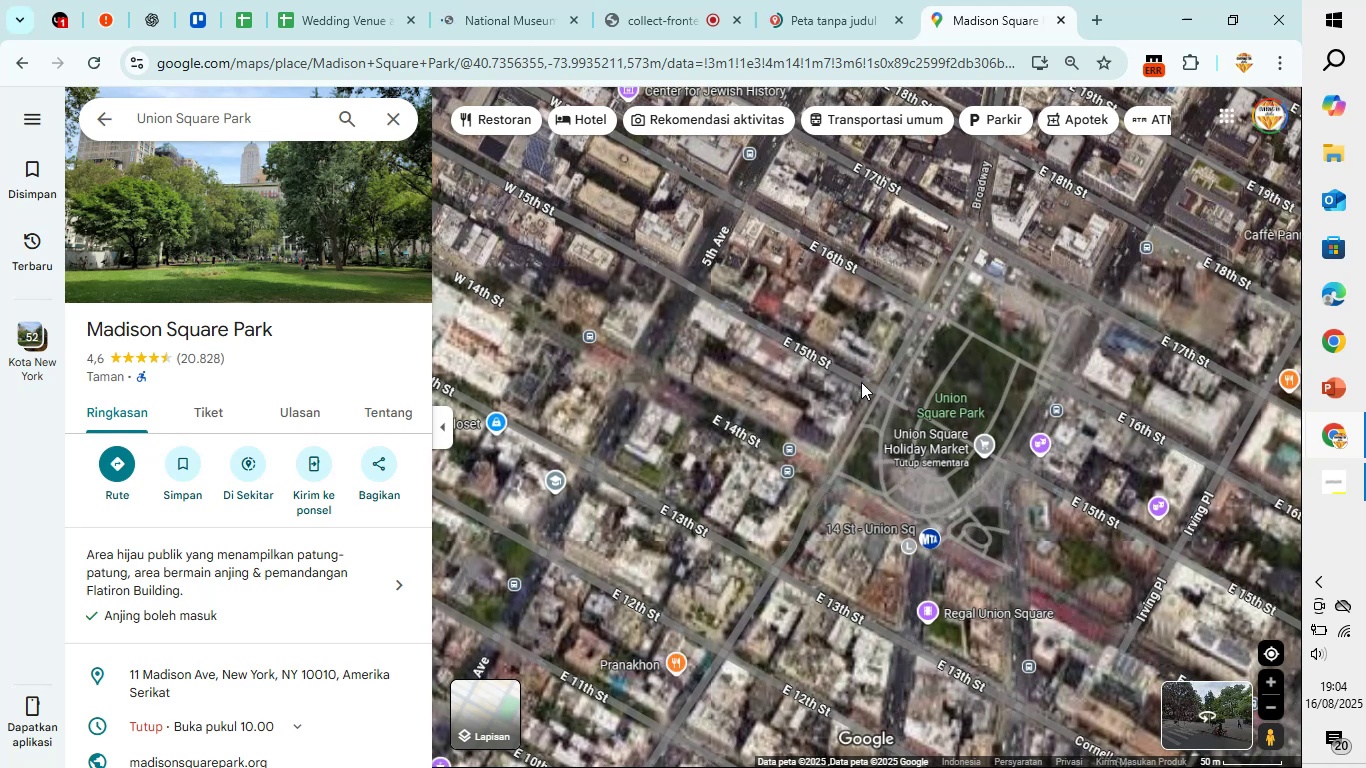 
wait(6.98)
 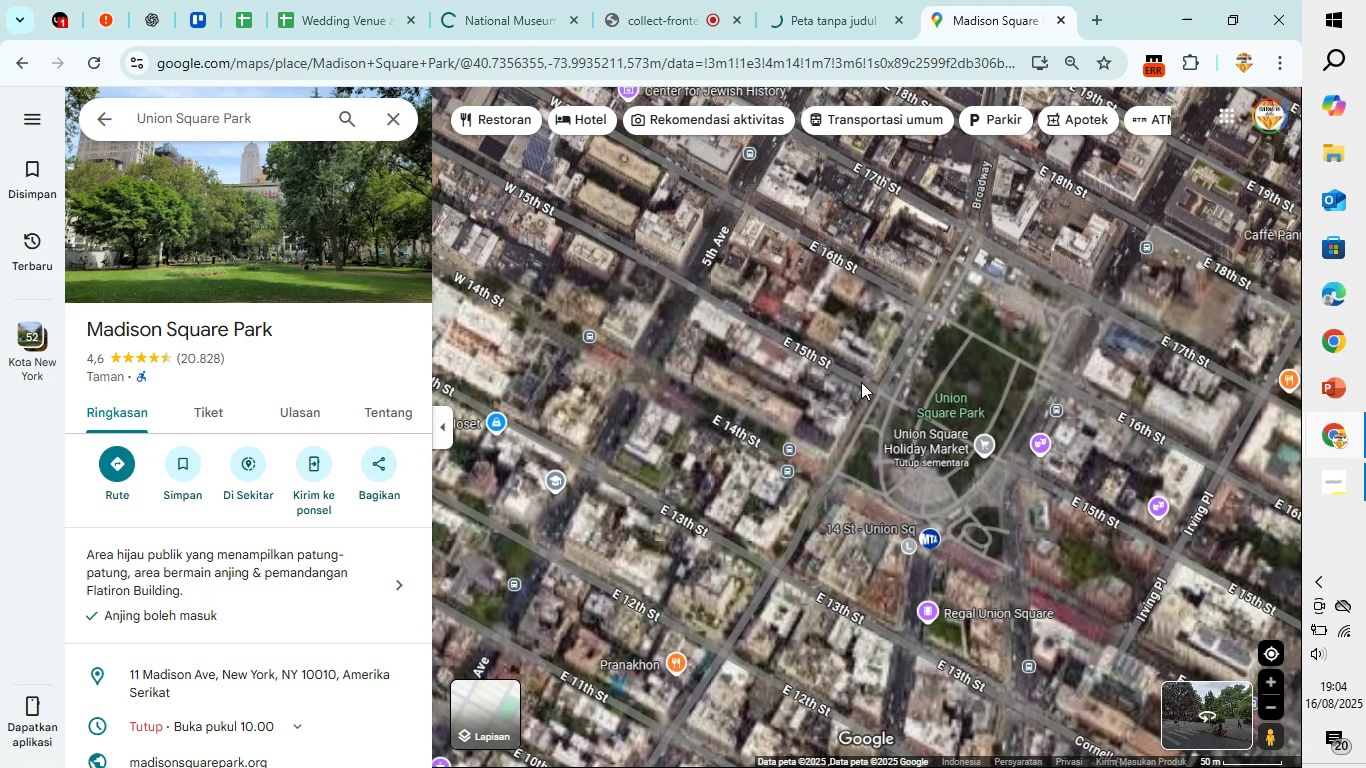 
left_click_drag(start_coordinate=[697, 390], to_coordinate=[1040, 529])
 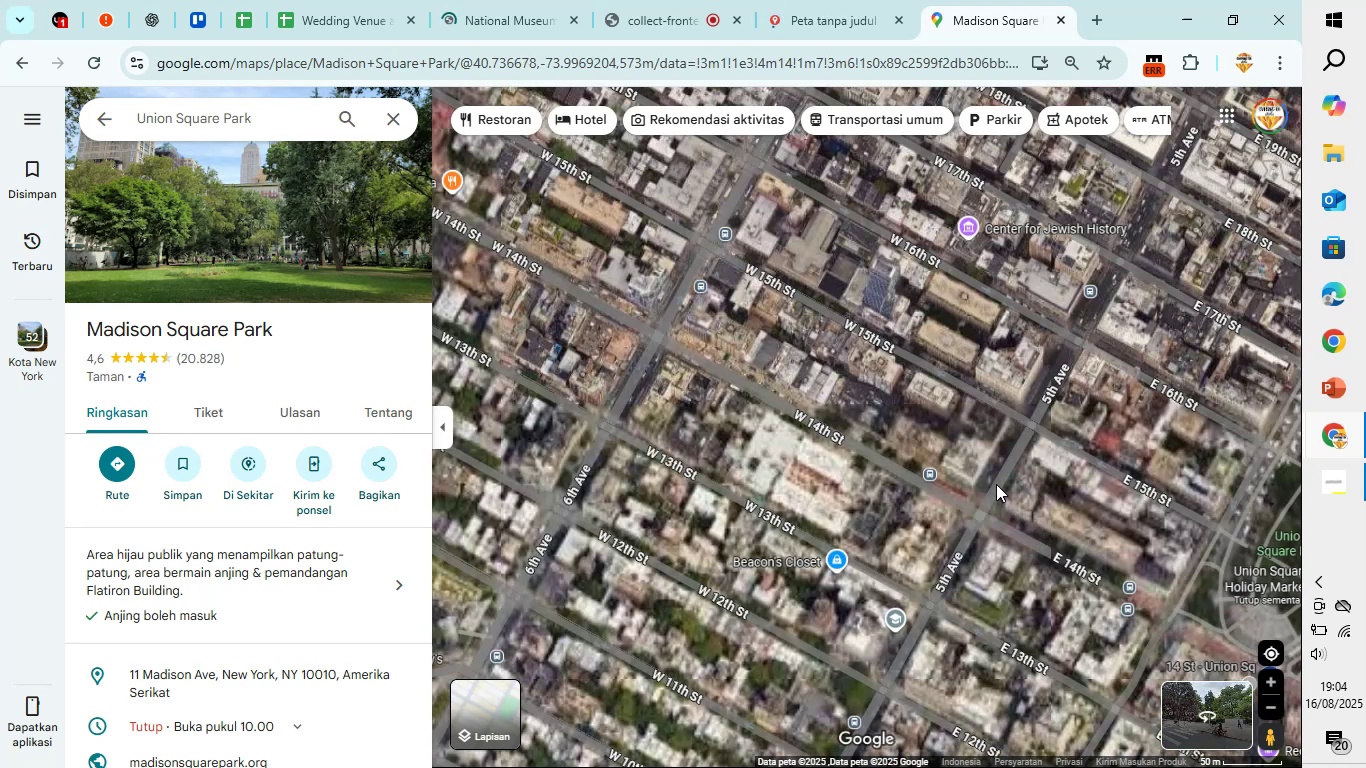 
scroll: coordinate [952, 465], scroll_direction: down, amount: 3.0
 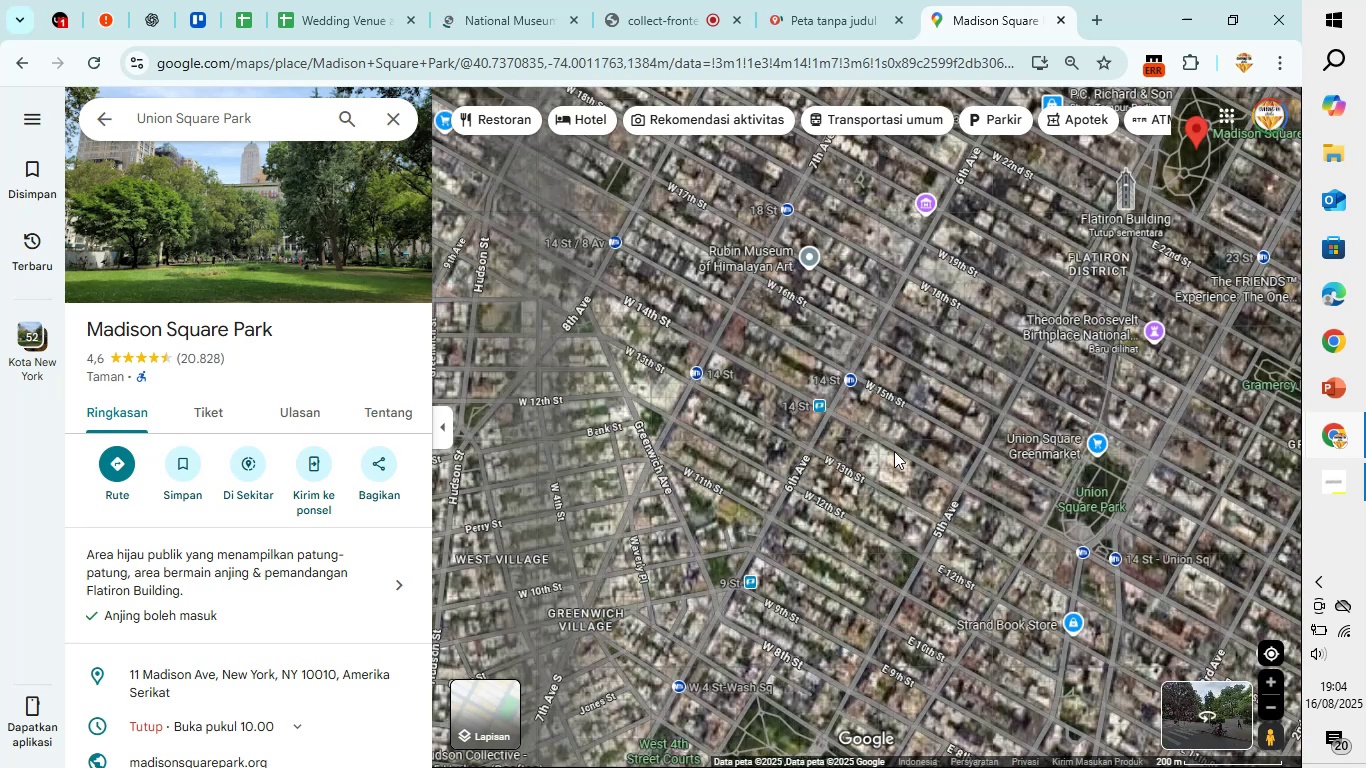 
left_click_drag(start_coordinate=[767, 397], to_coordinate=[883, 675])
 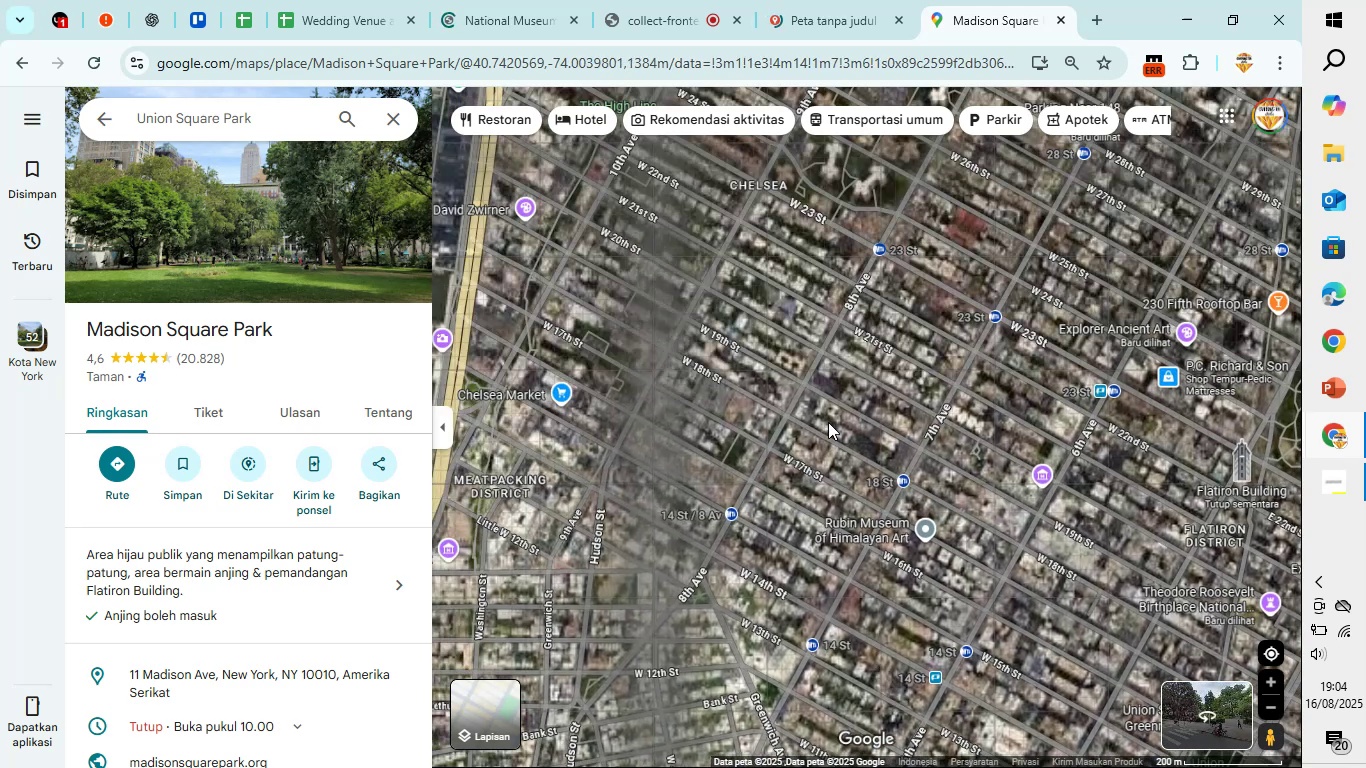 
left_click_drag(start_coordinate=[828, 422], to_coordinate=[815, 479])
 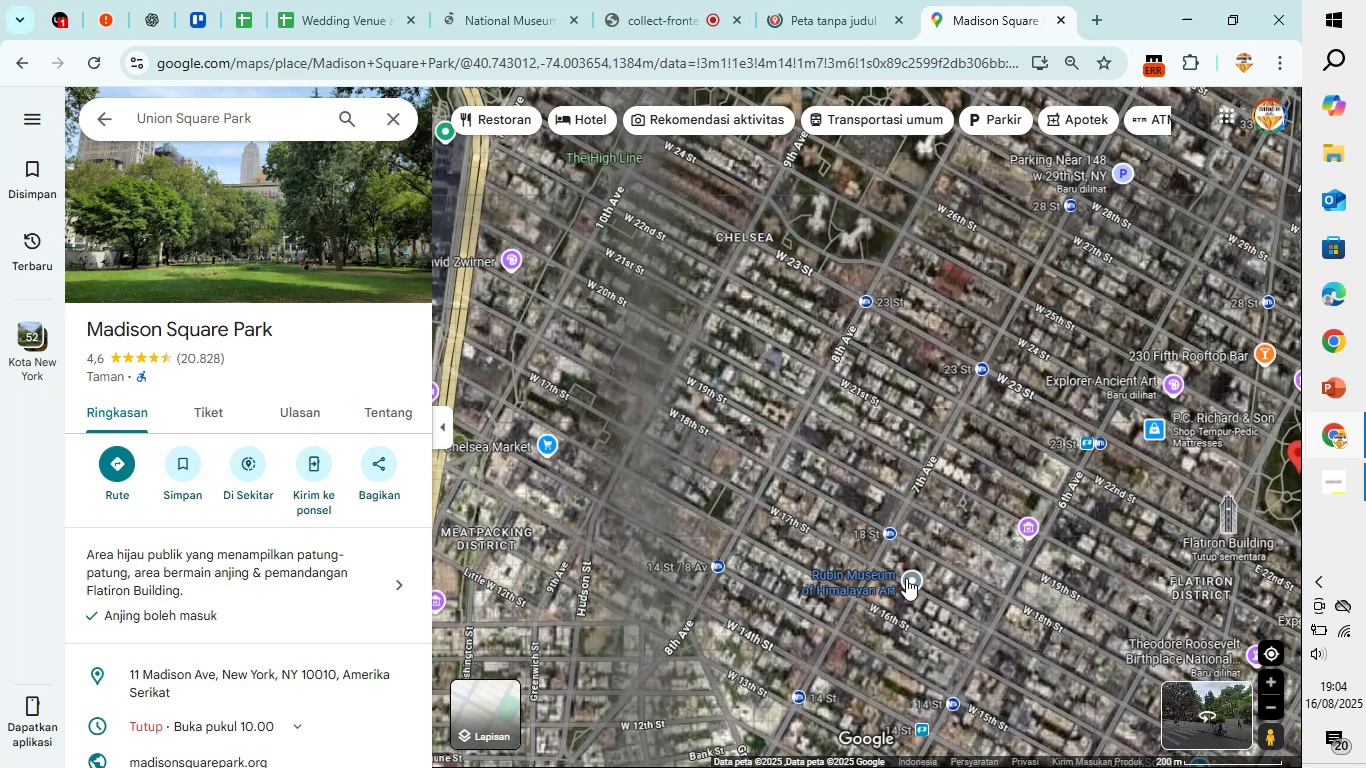 
left_click([906, 578])
 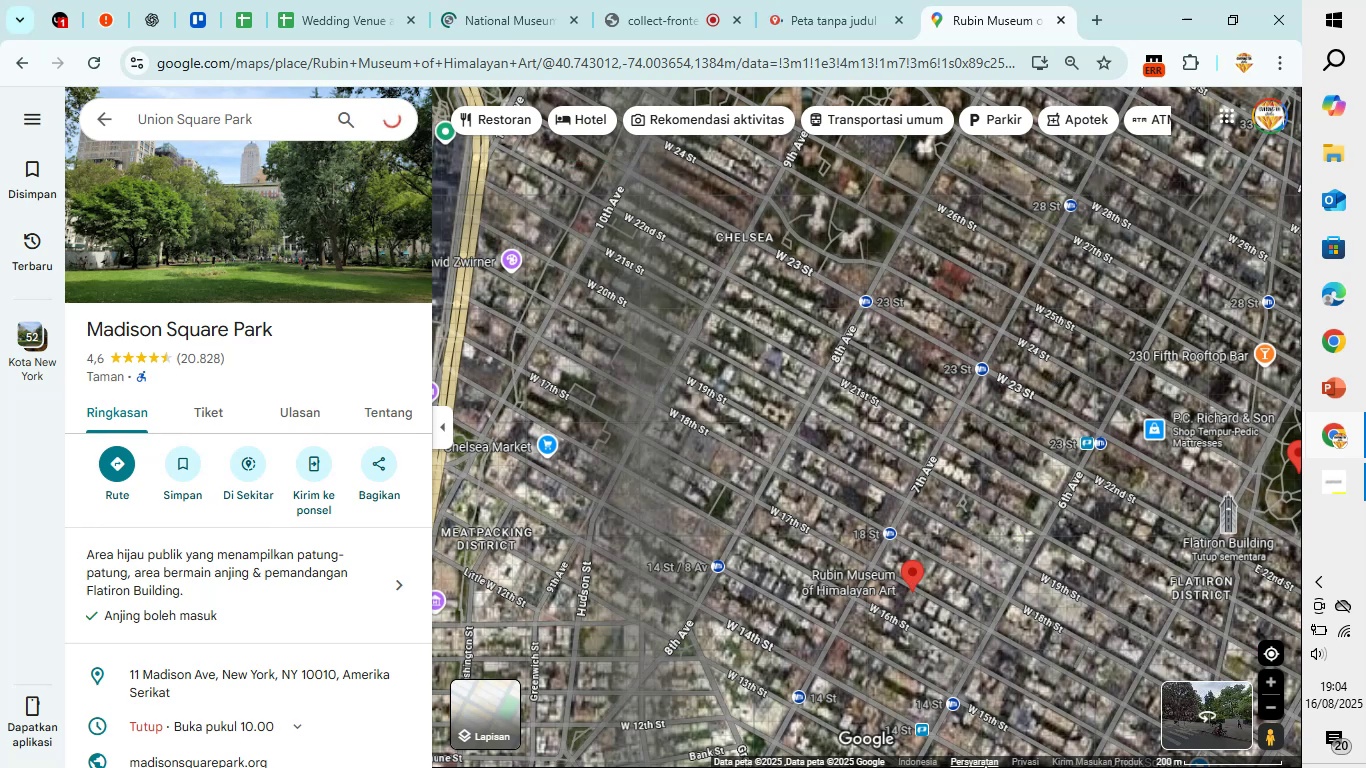 
wait(11.97)
 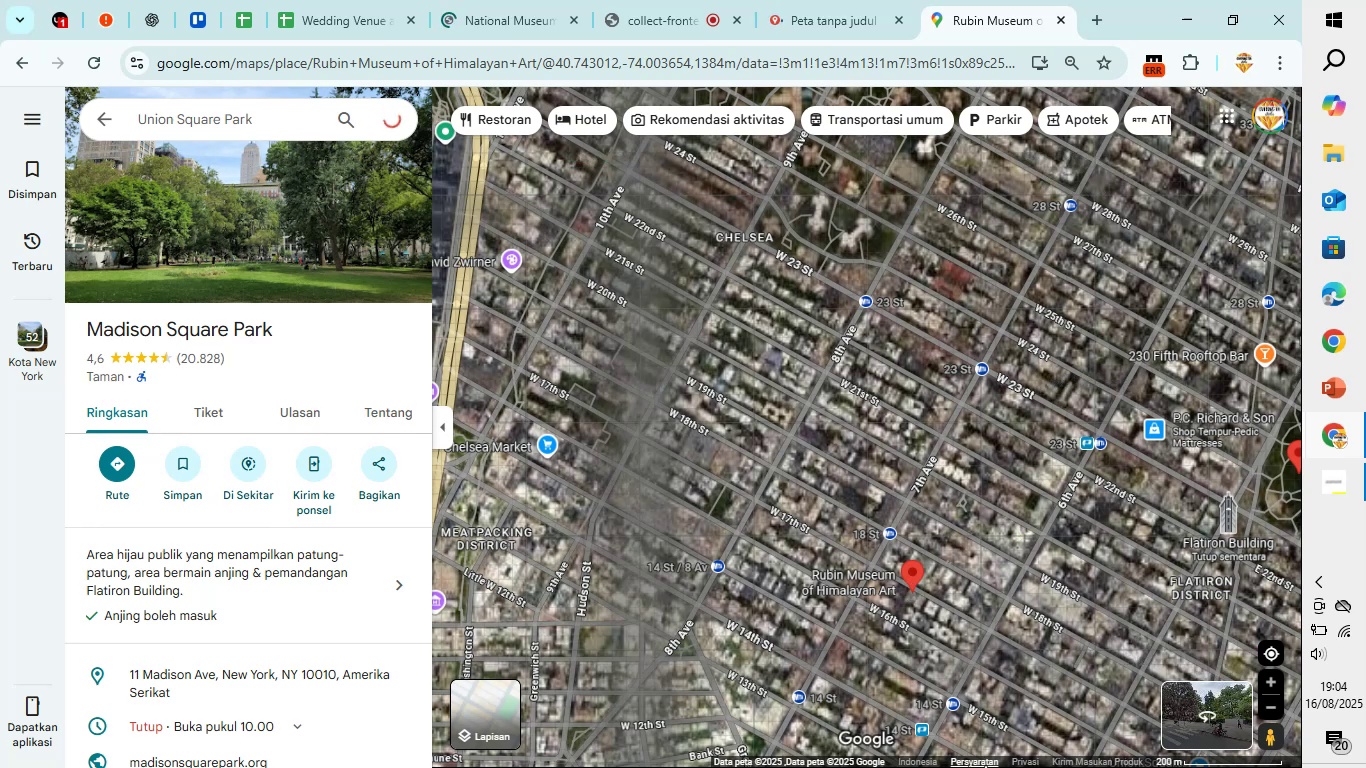 
mouse_move([258, 166])
 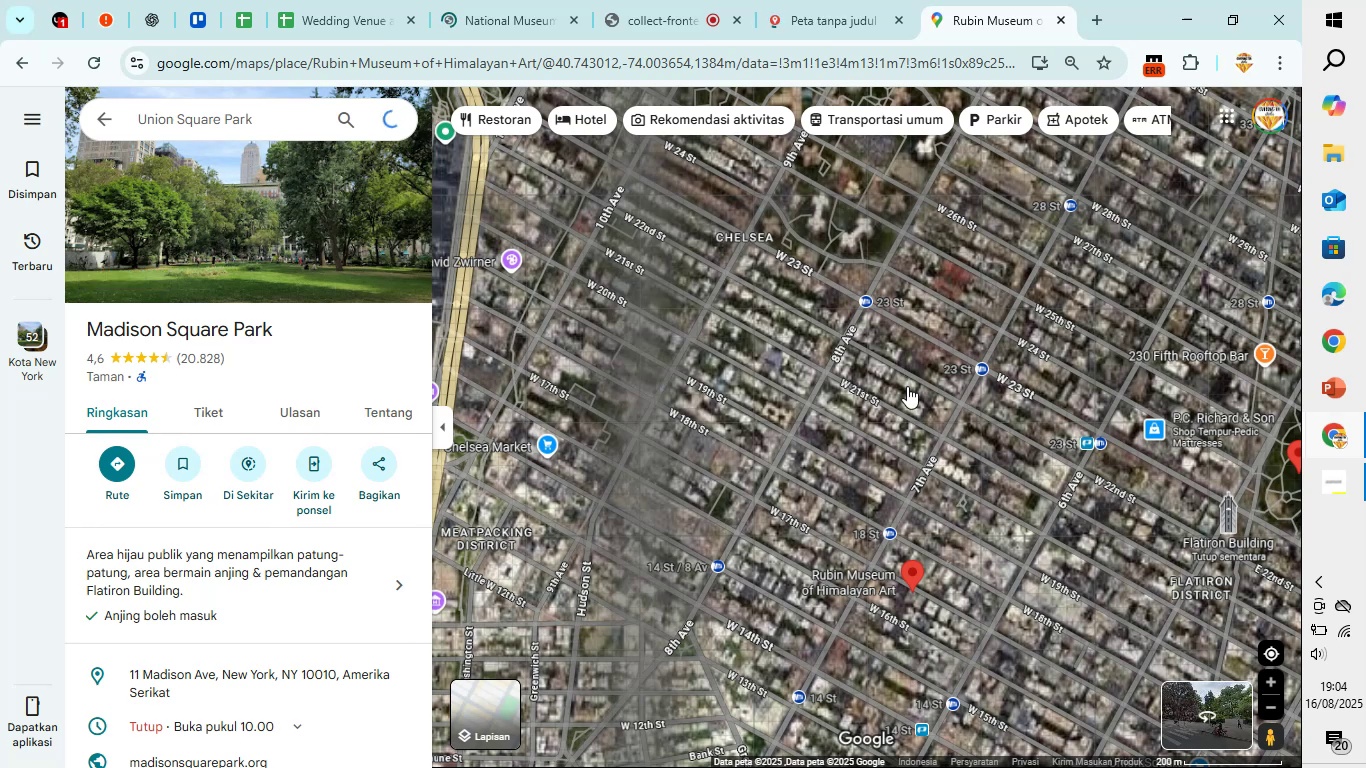 
scroll: coordinate [907, 386], scroll_direction: up, amount: 3.0
 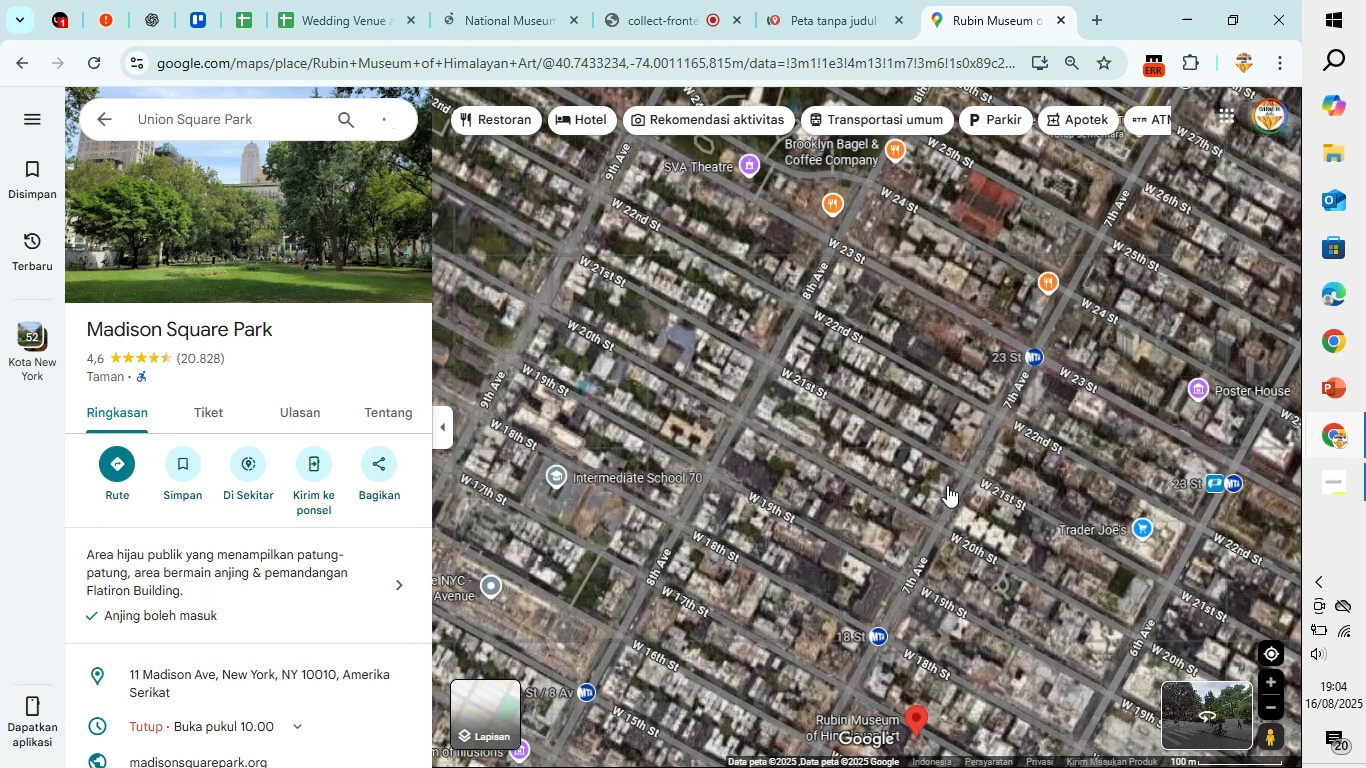 
left_click_drag(start_coordinate=[947, 485], to_coordinate=[891, 437])
 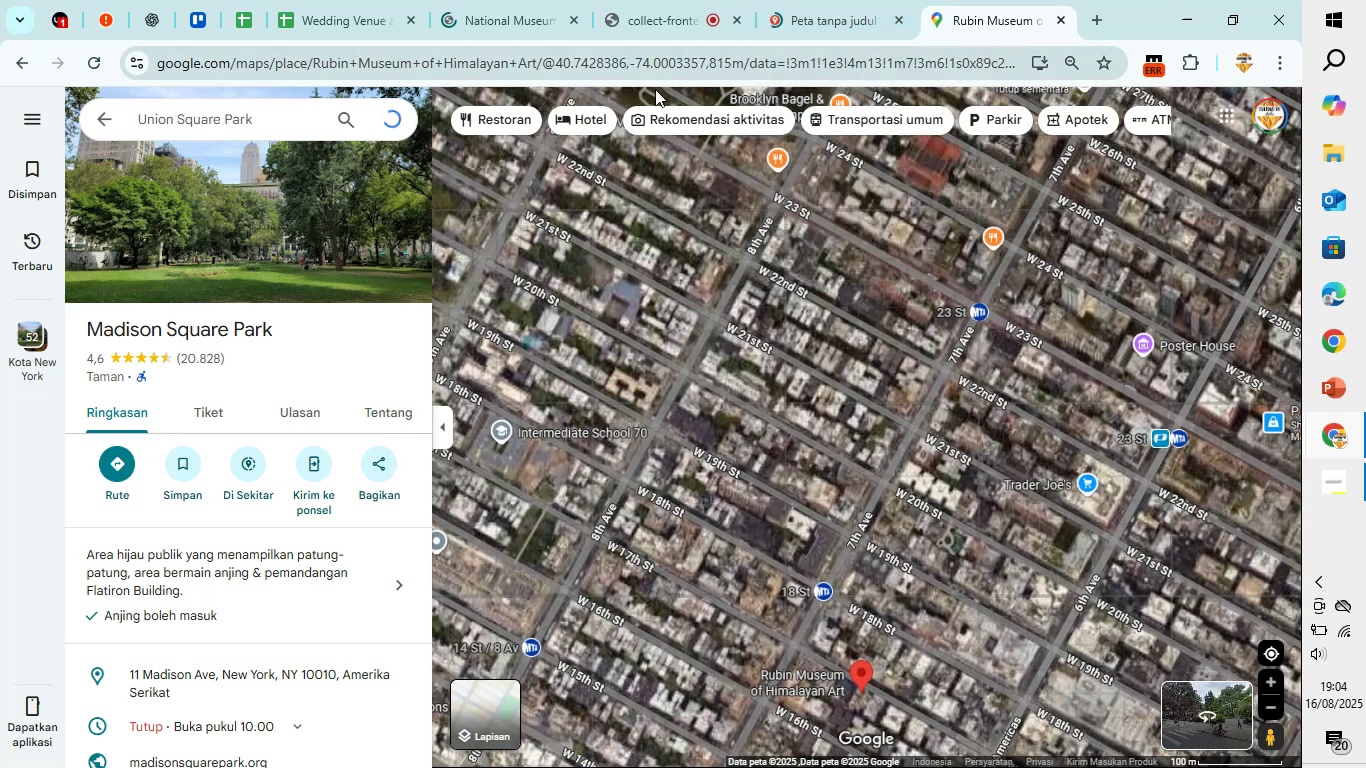 
wait(5.15)
 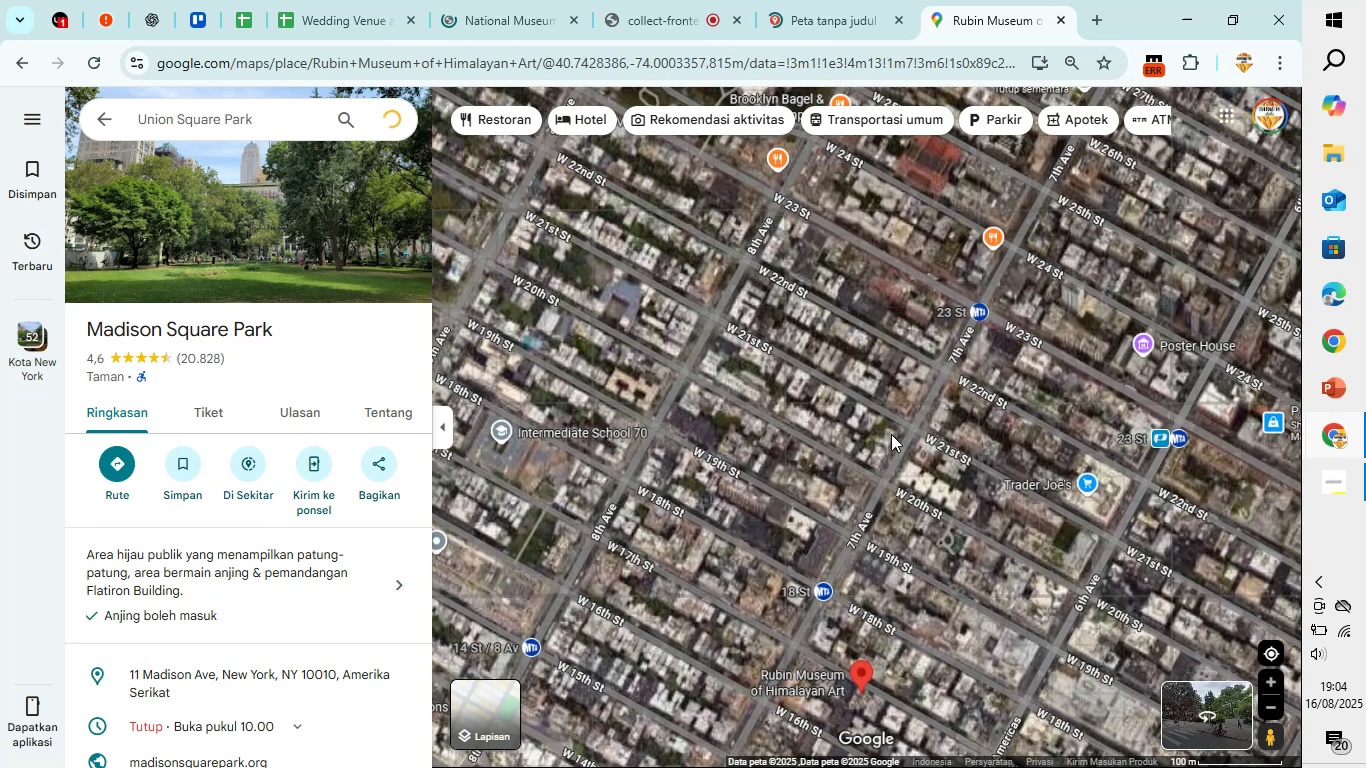 
left_click([352, 0])
 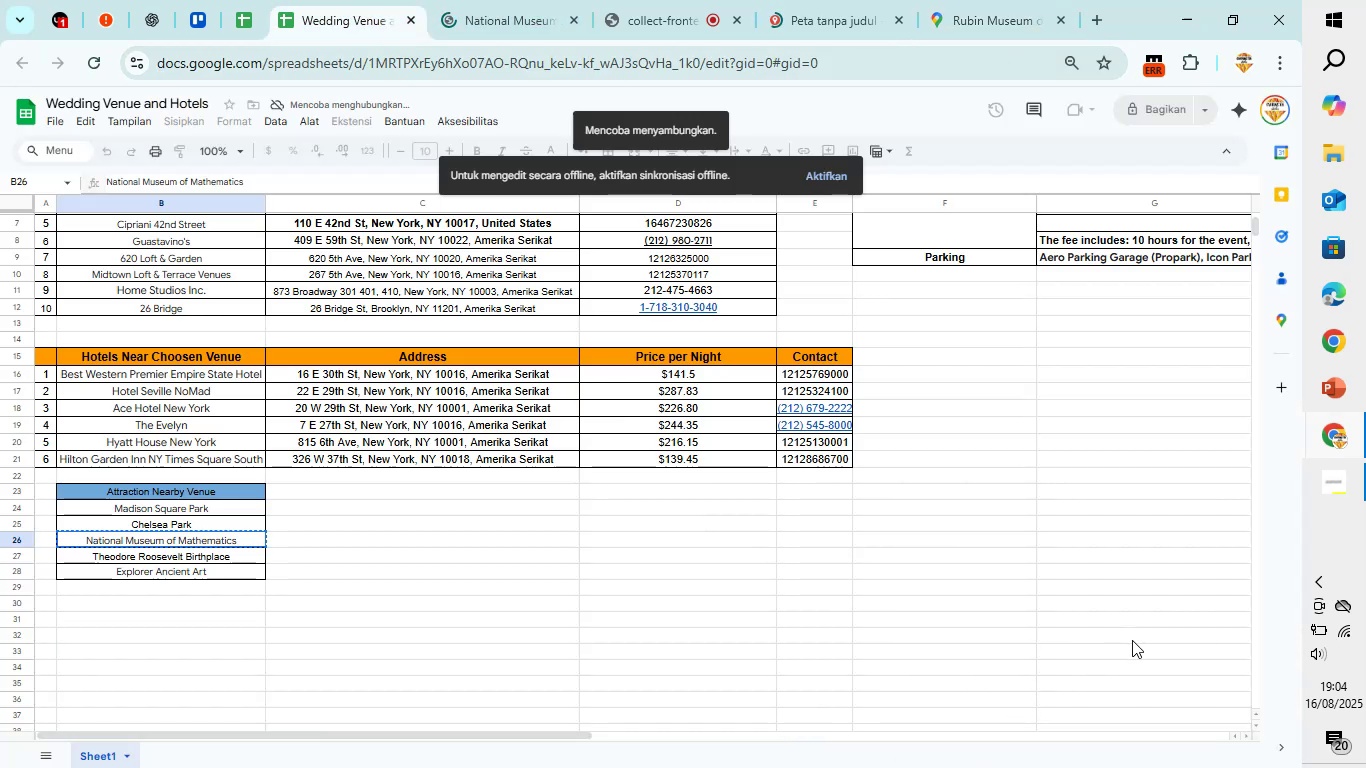 
wait(7.14)
 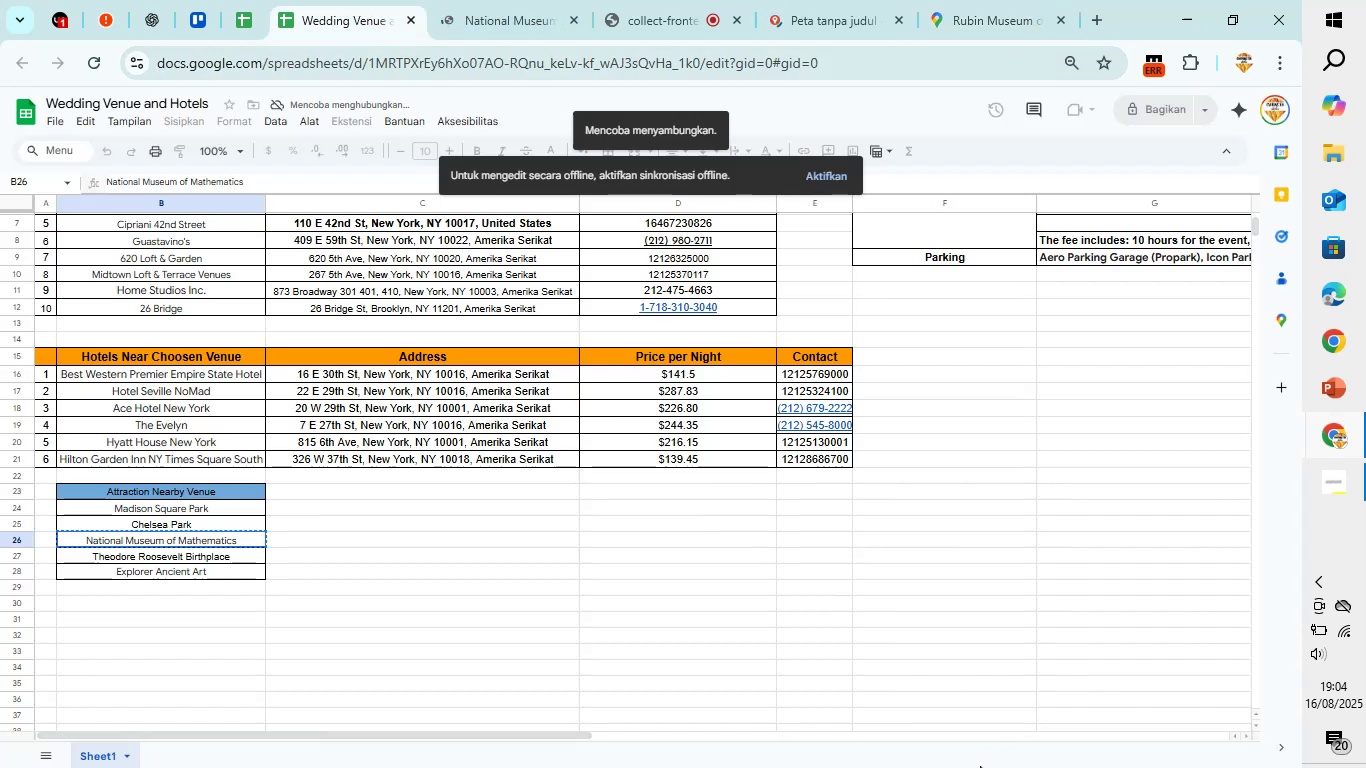 
left_click([992, 258])
 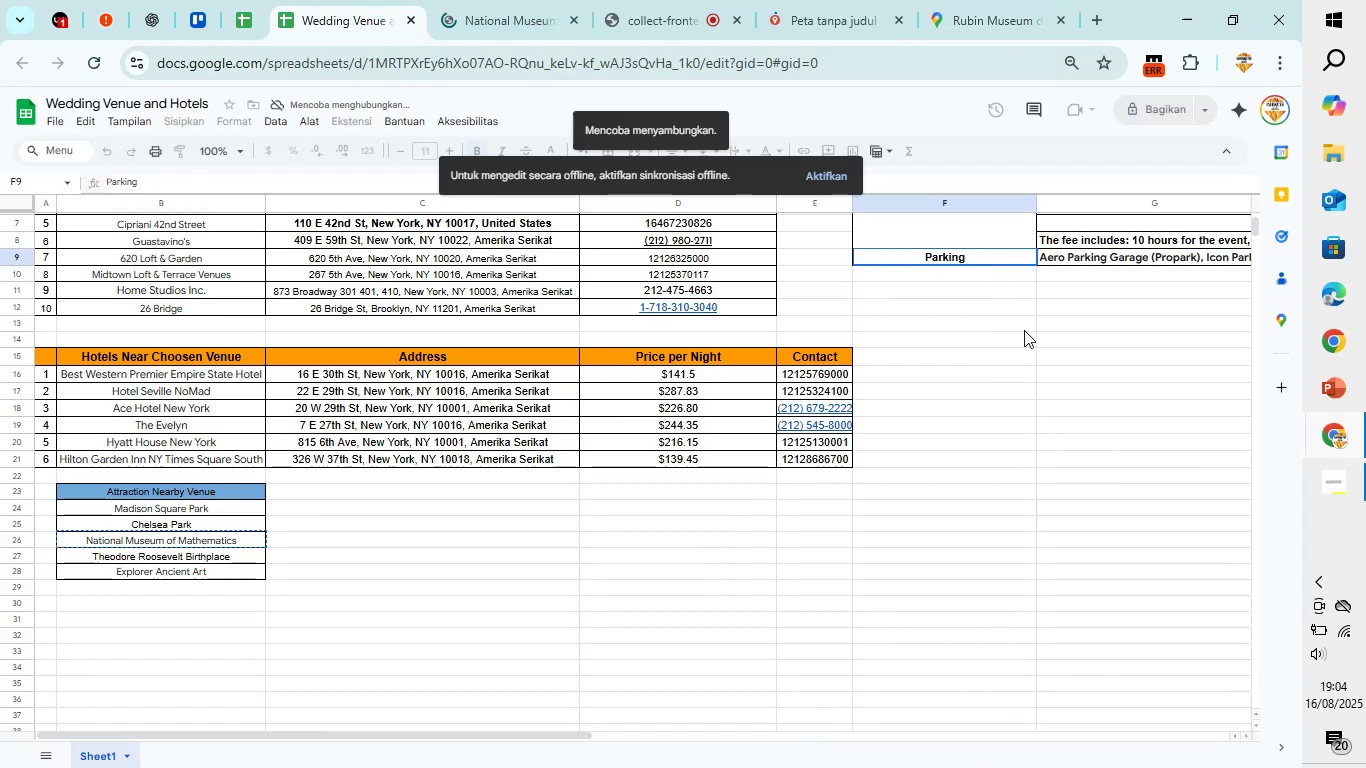 
scroll: coordinate [1029, 326], scroll_direction: up, amount: 2.0
 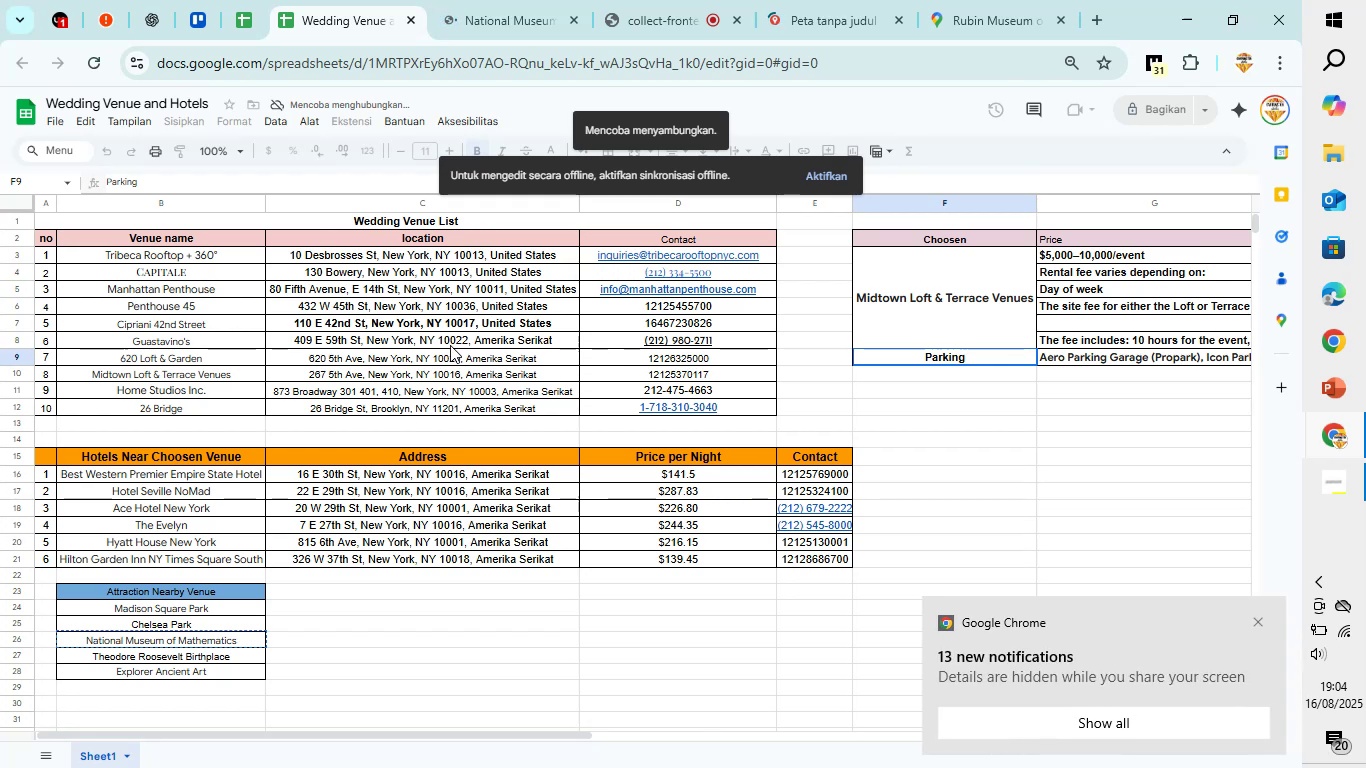 
left_click([450, 345])
 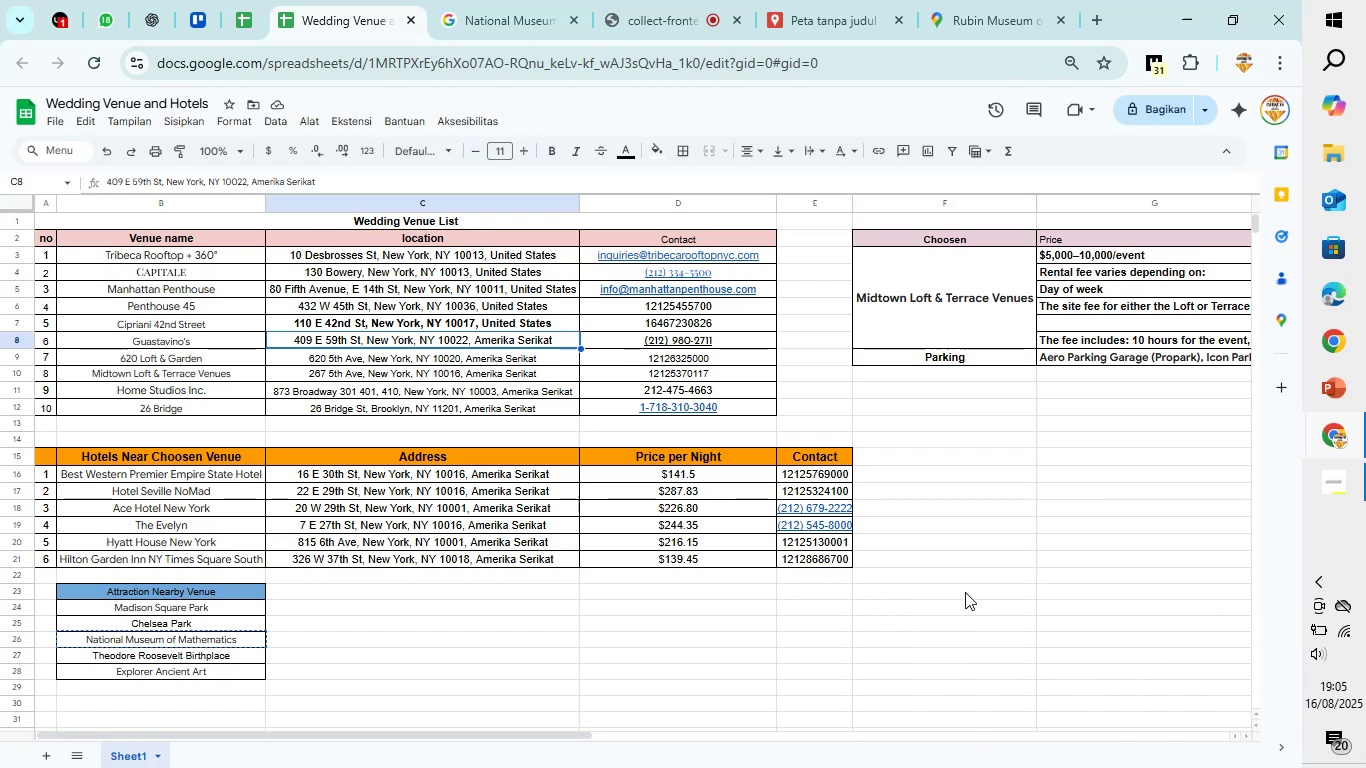 
wait(7.79)
 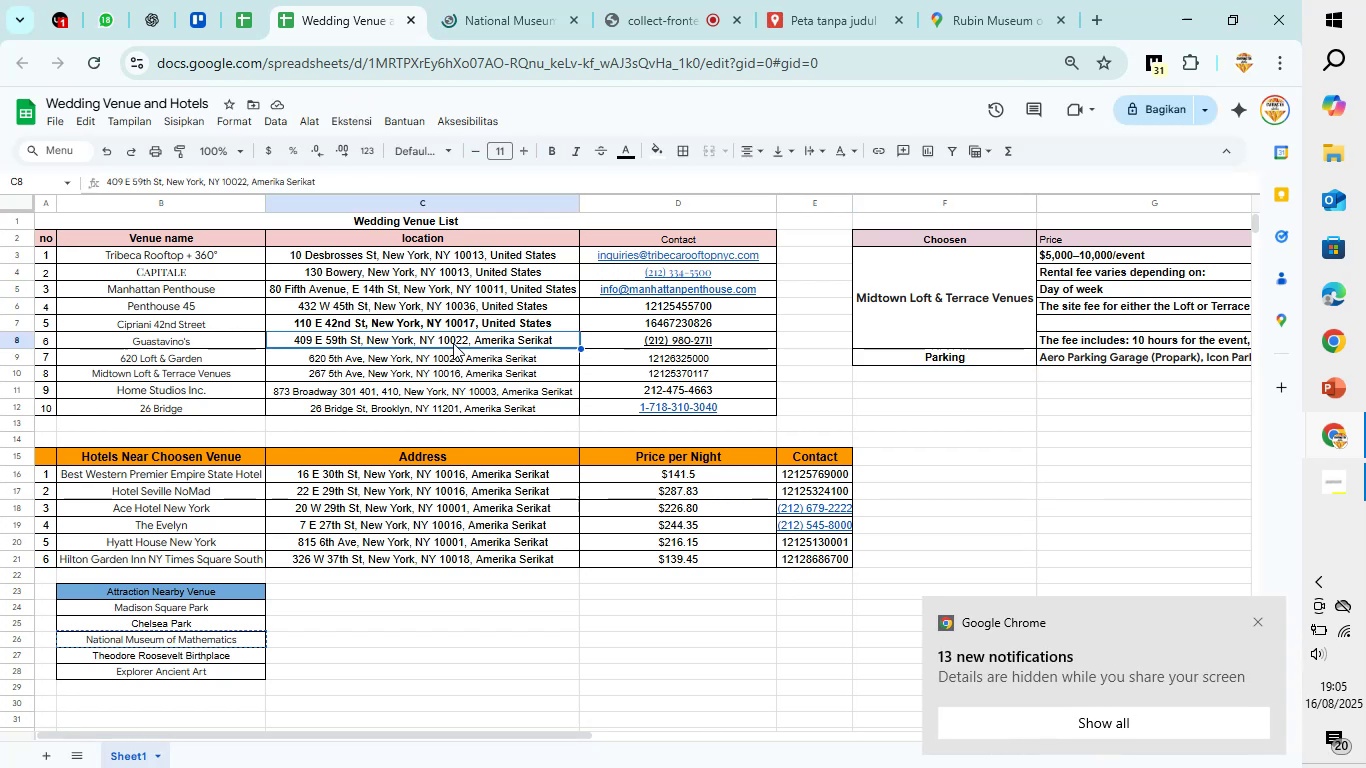 
left_click([984, 0])
 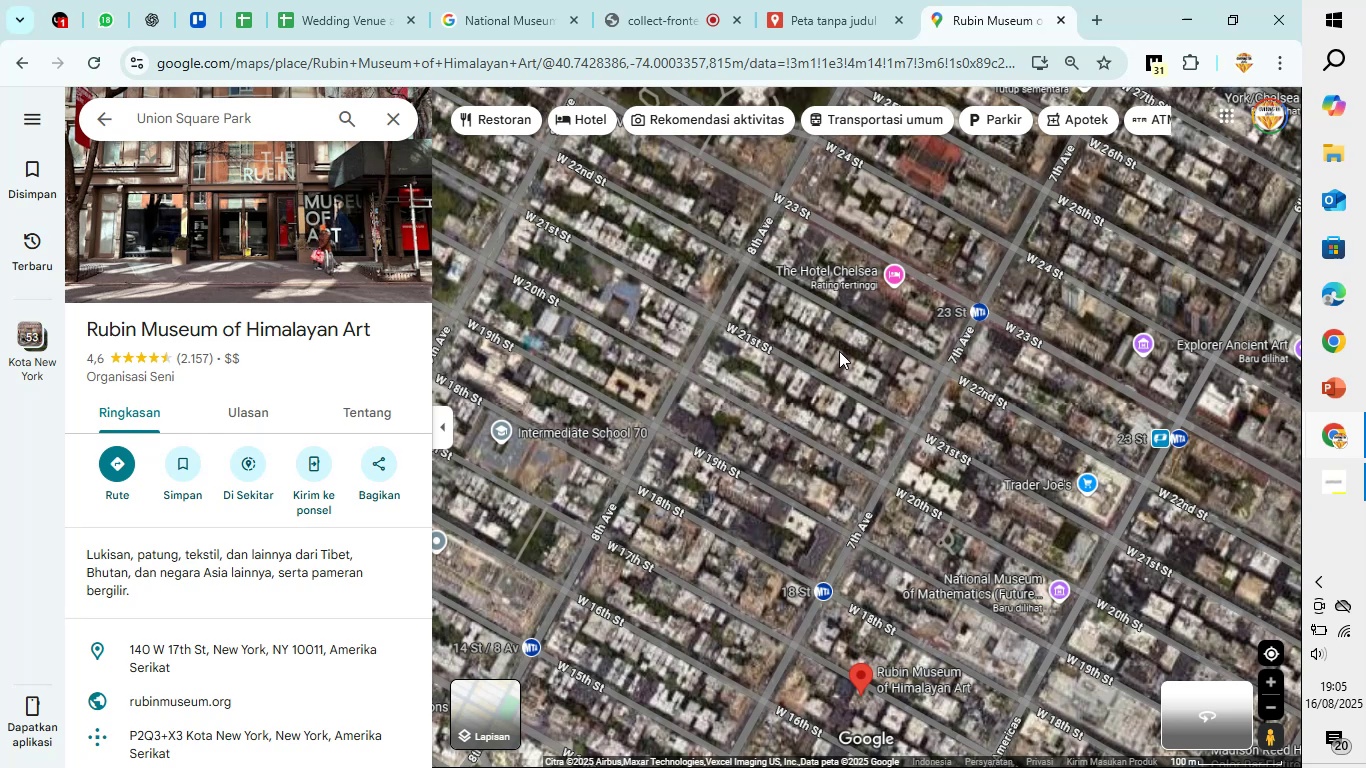 
scroll: coordinate [873, 426], scroll_direction: down, amount: 4.0
 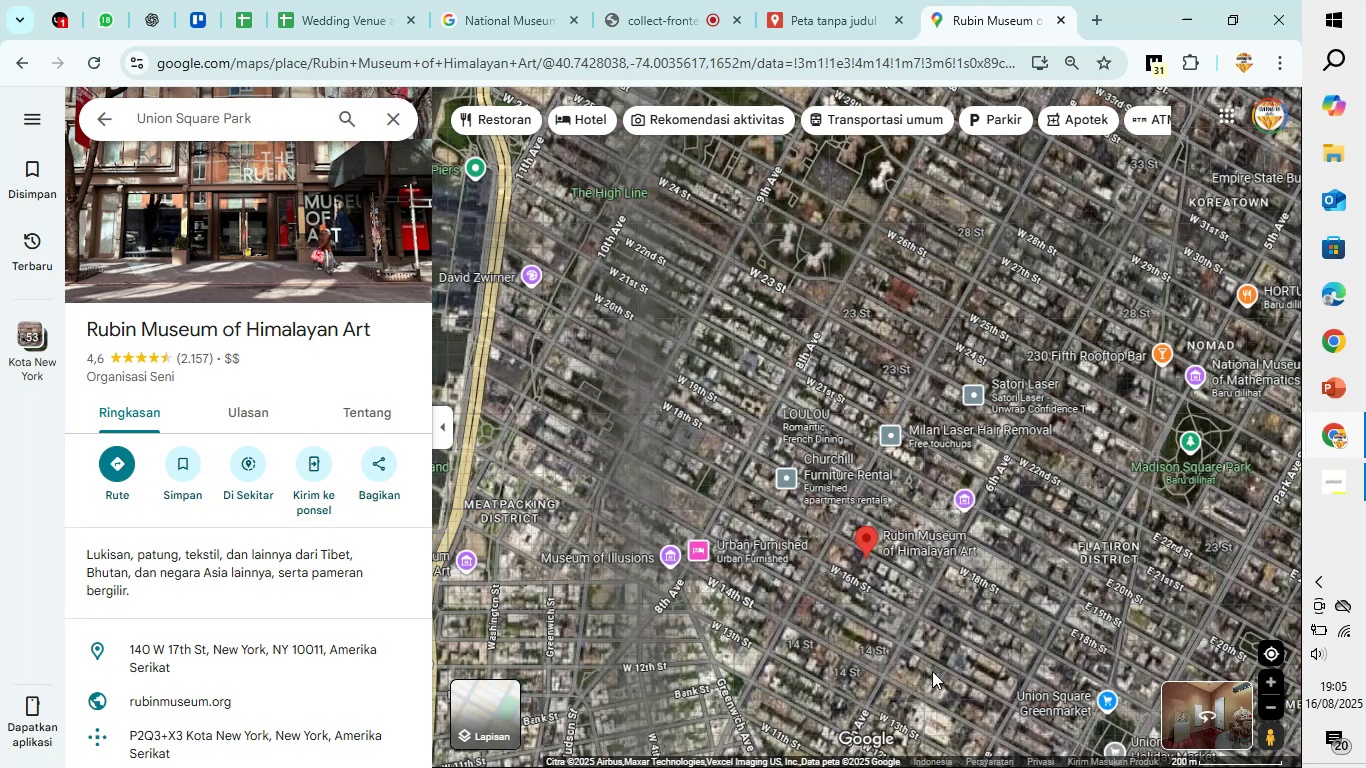 
left_click_drag(start_coordinate=[926, 630], to_coordinate=[626, 452])
 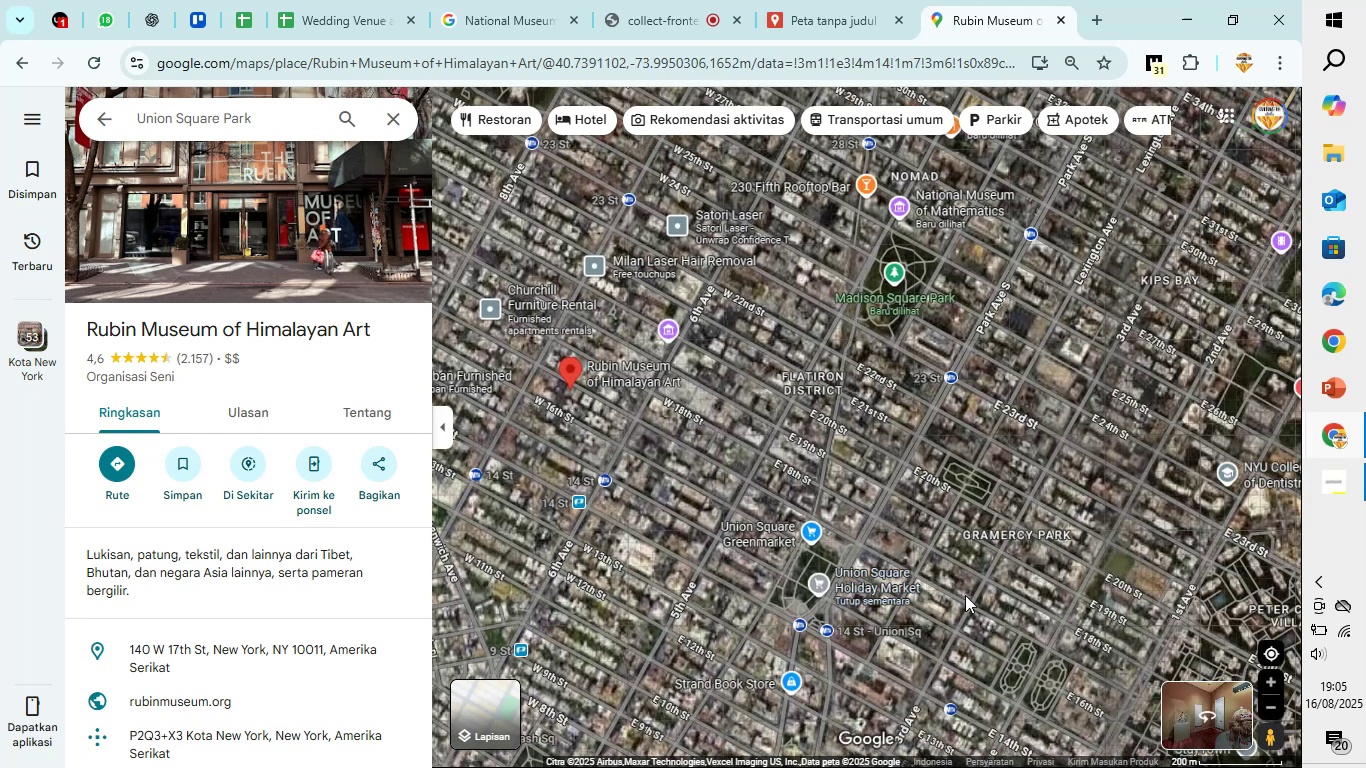 
left_click_drag(start_coordinate=[967, 595], to_coordinate=[793, 698])
 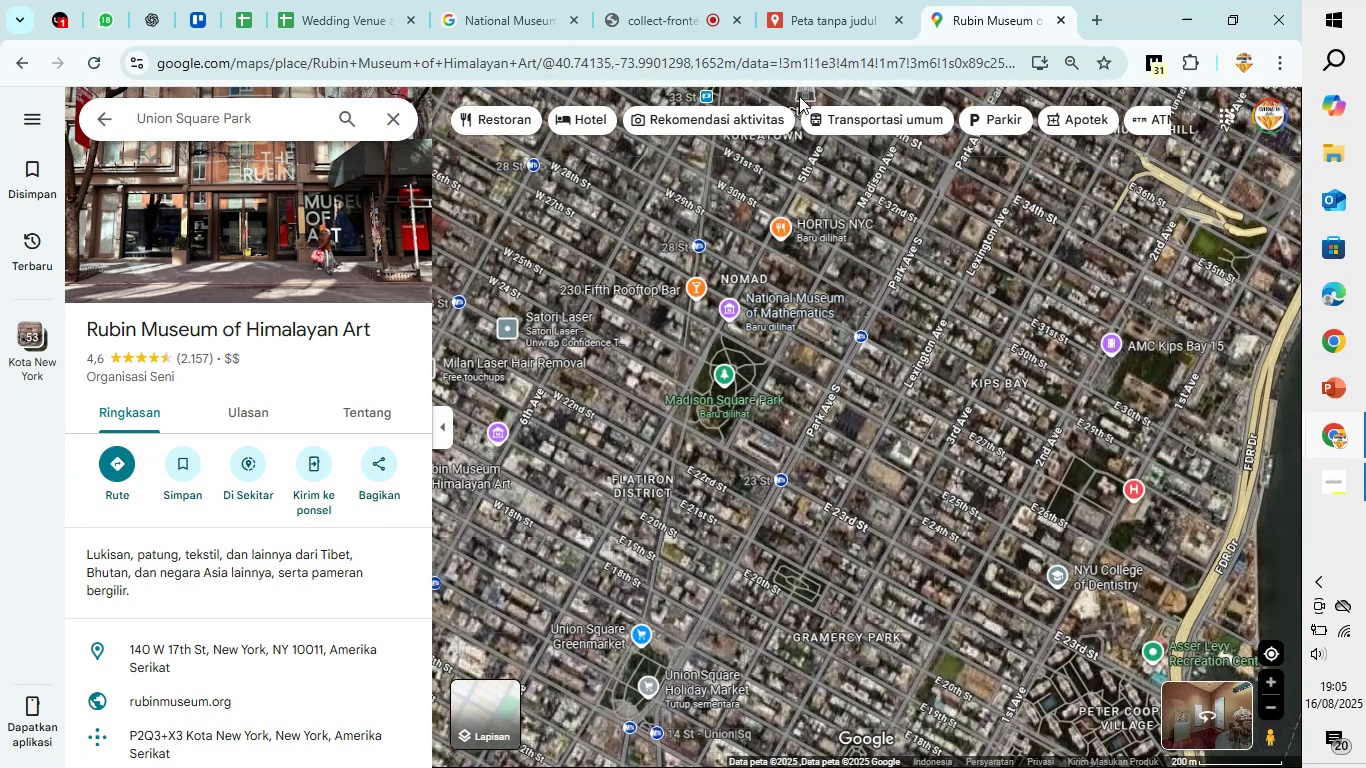 
left_click([806, 0])
 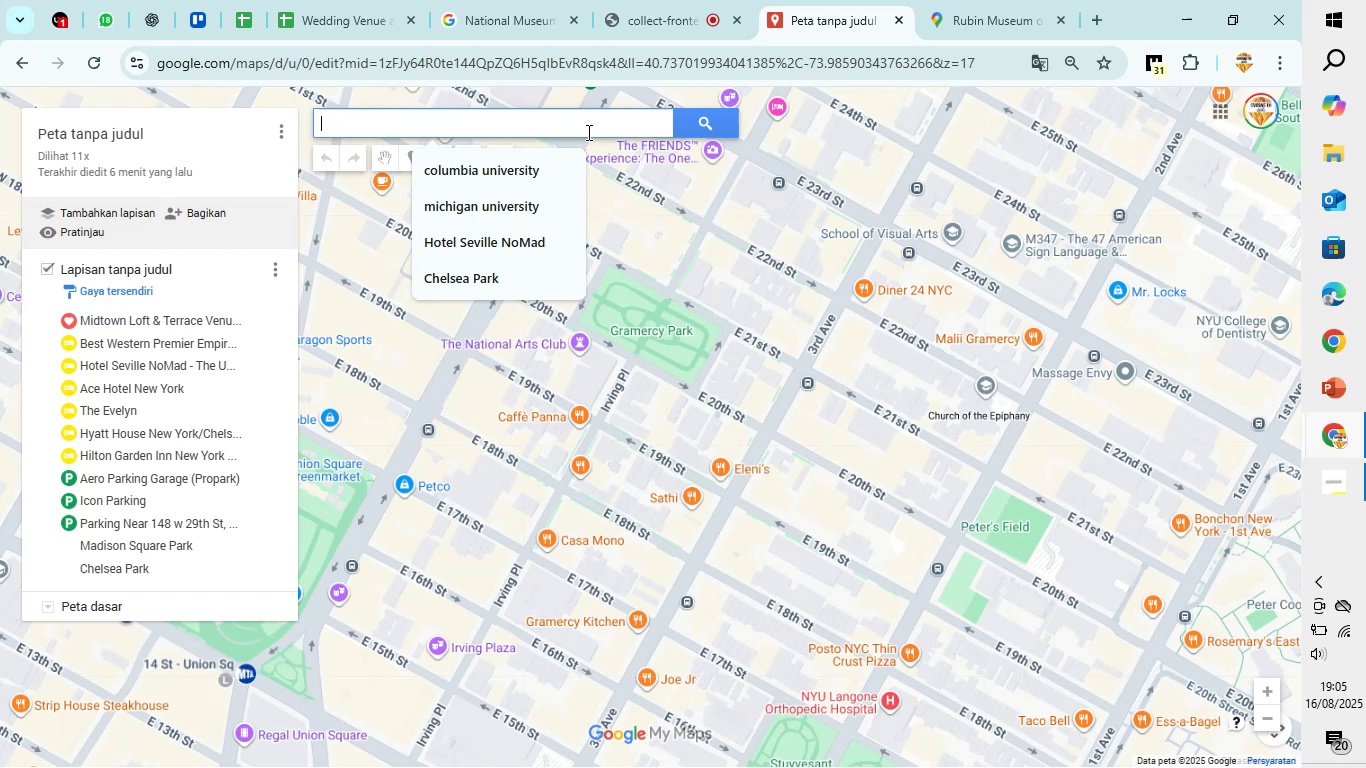 
wait(8.59)
 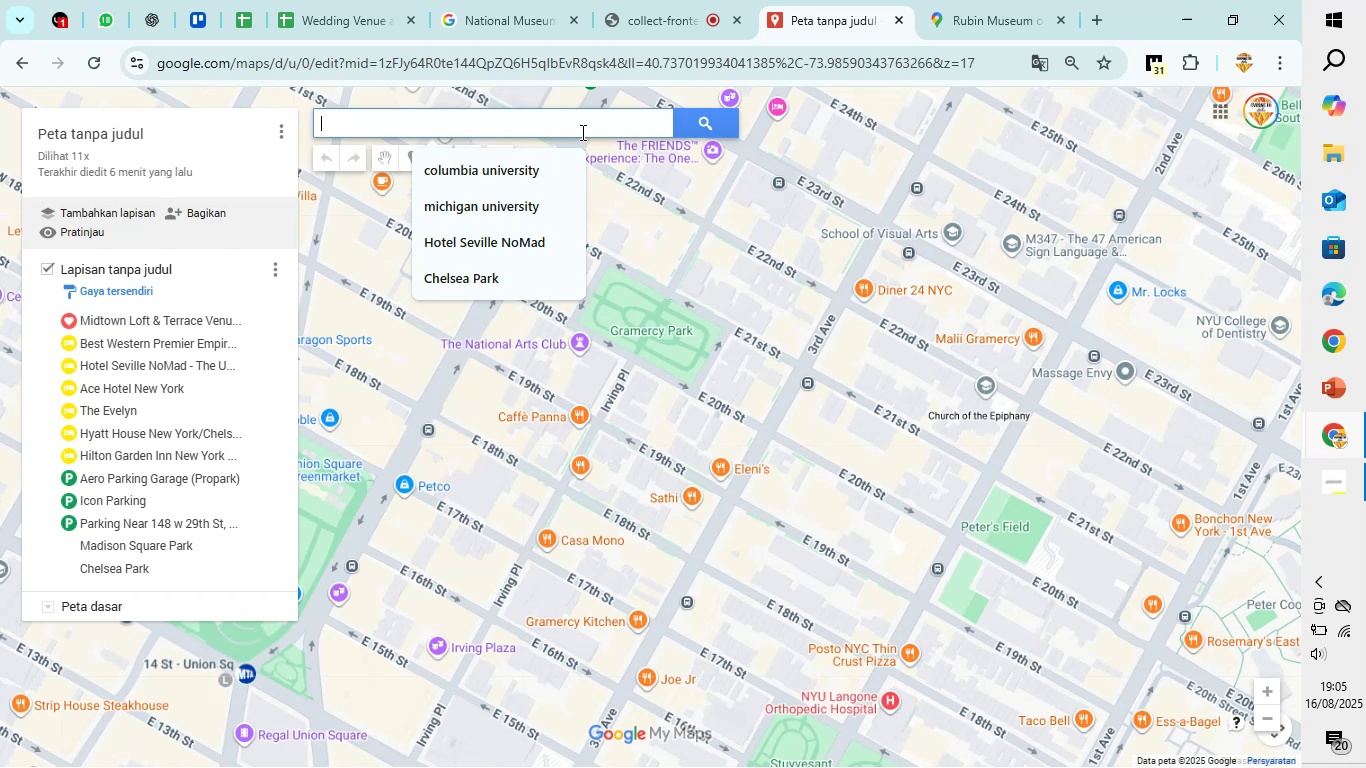 
key(Control+V)
 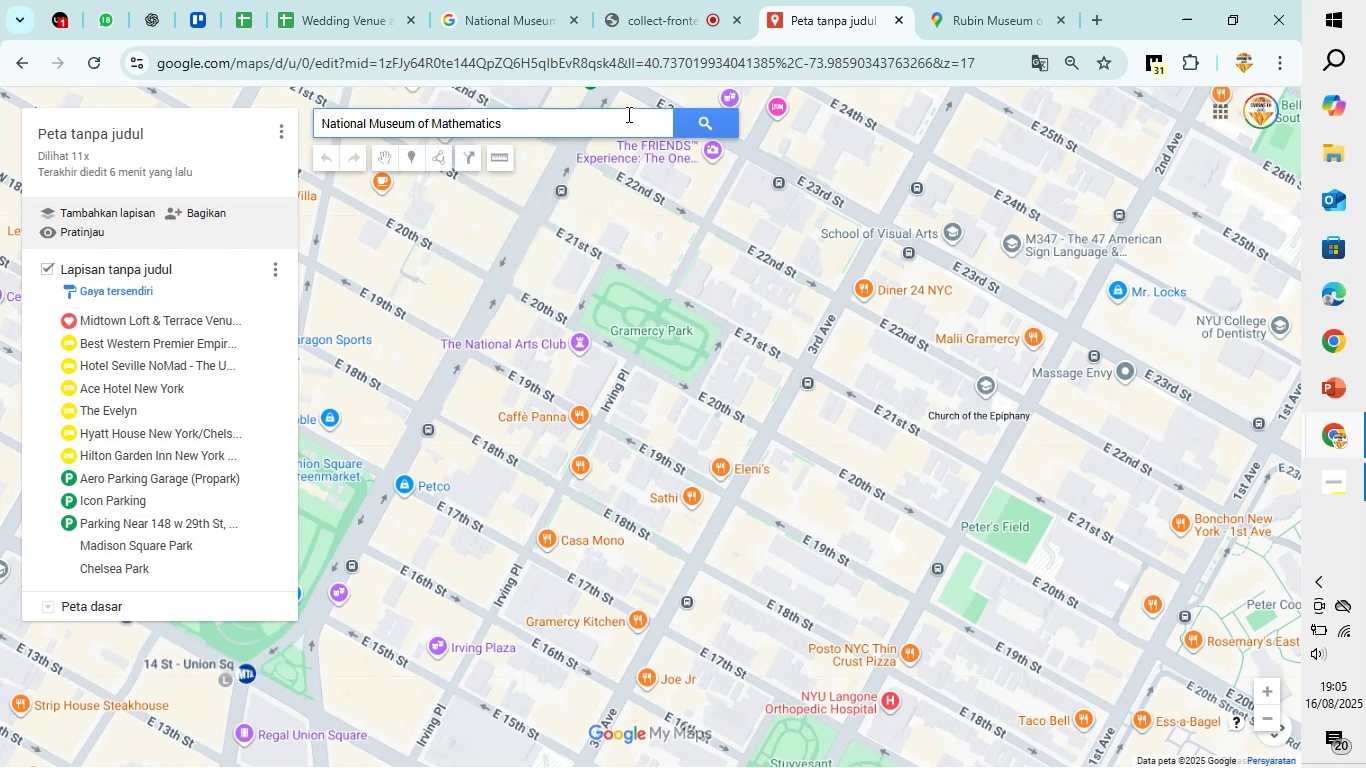 
key(Enter)
 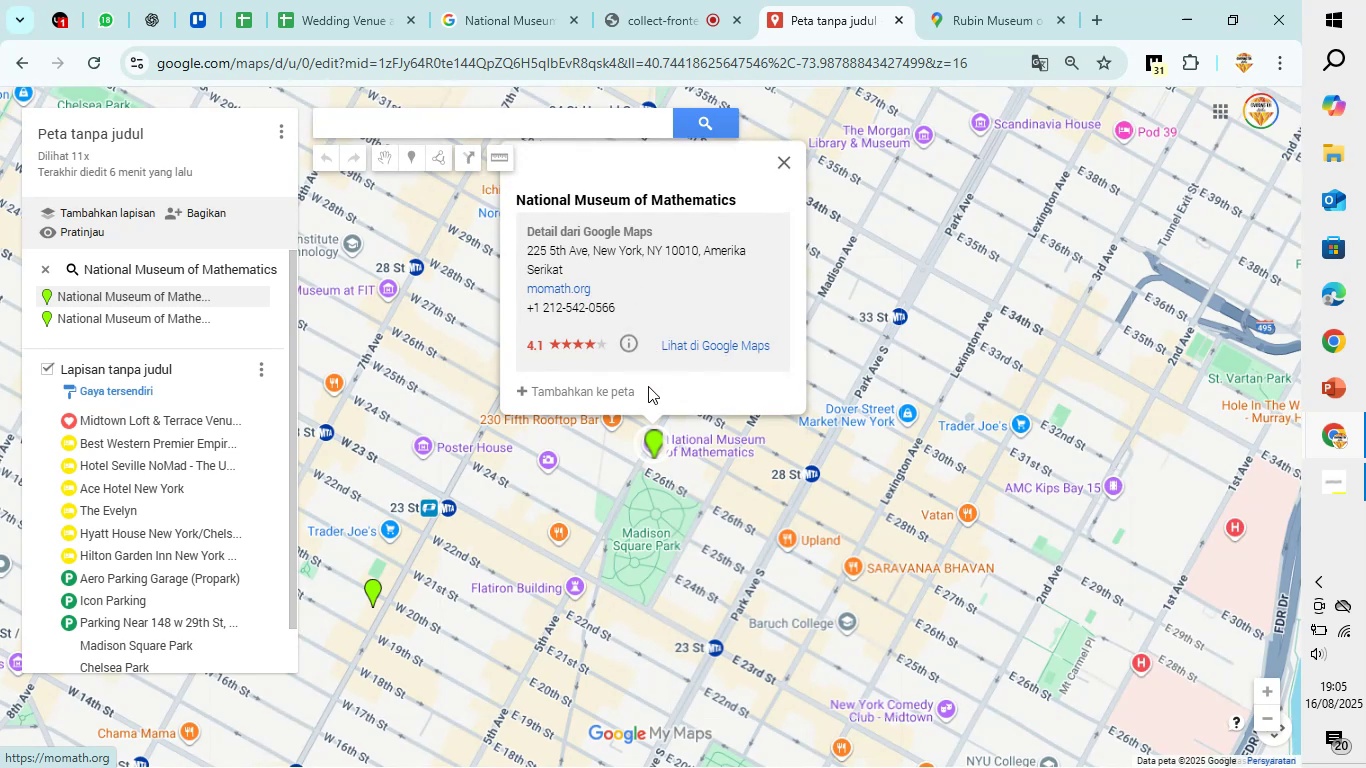 
wait(5.2)
 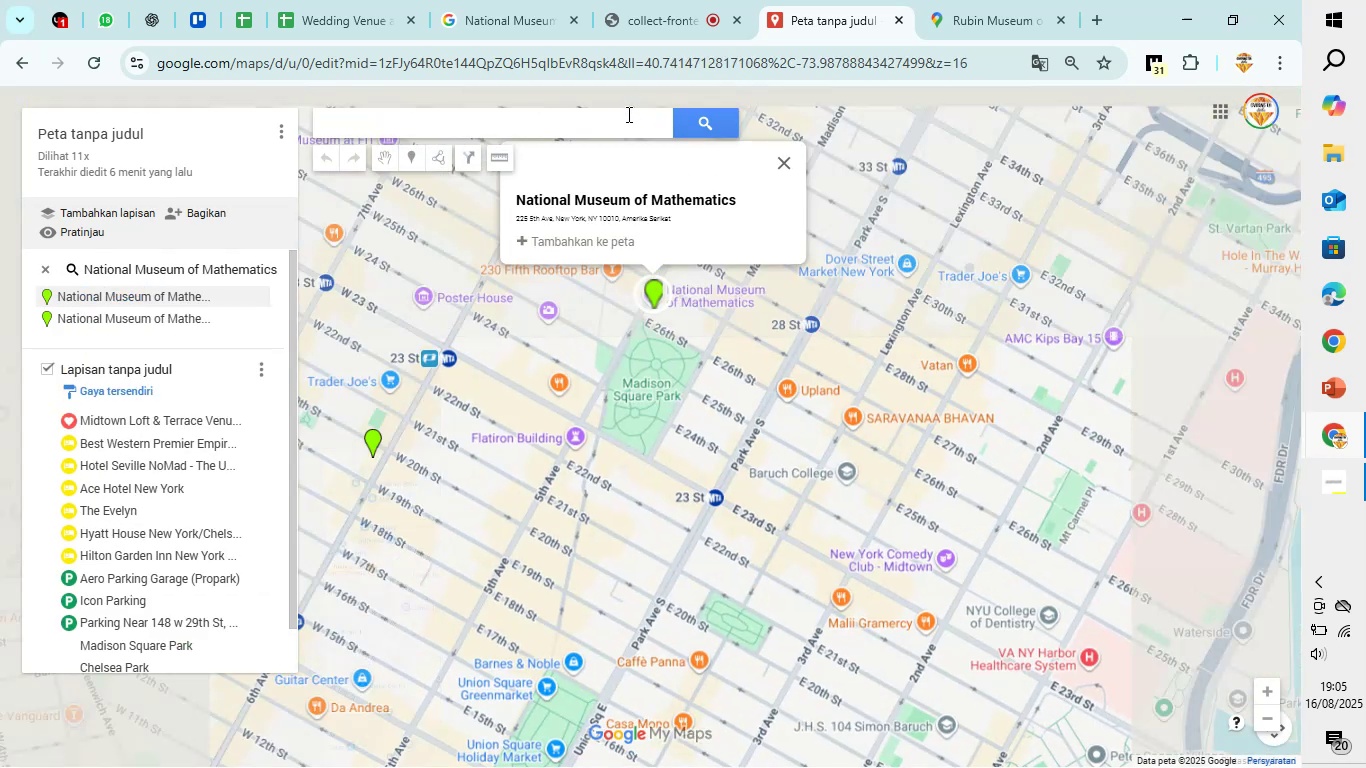 
left_click([653, 441])
 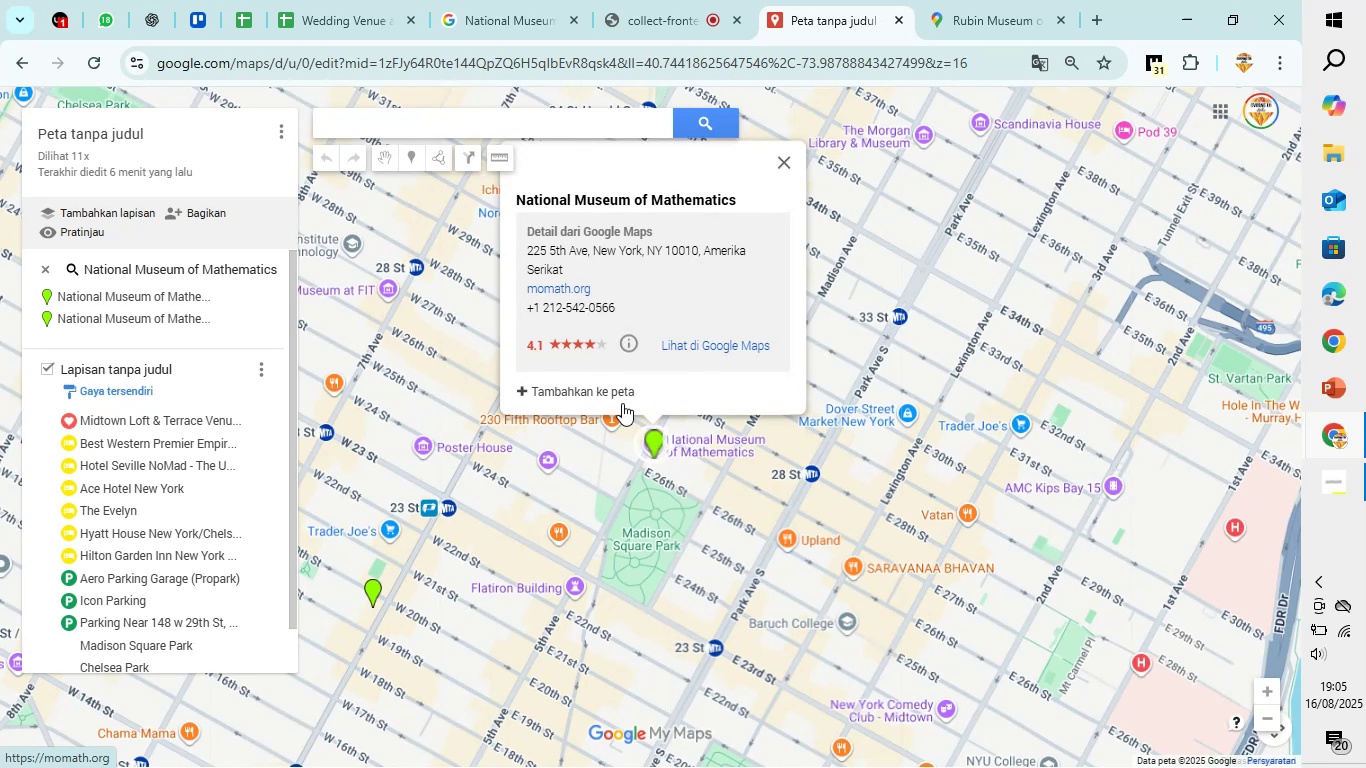 
left_click([622, 394])
 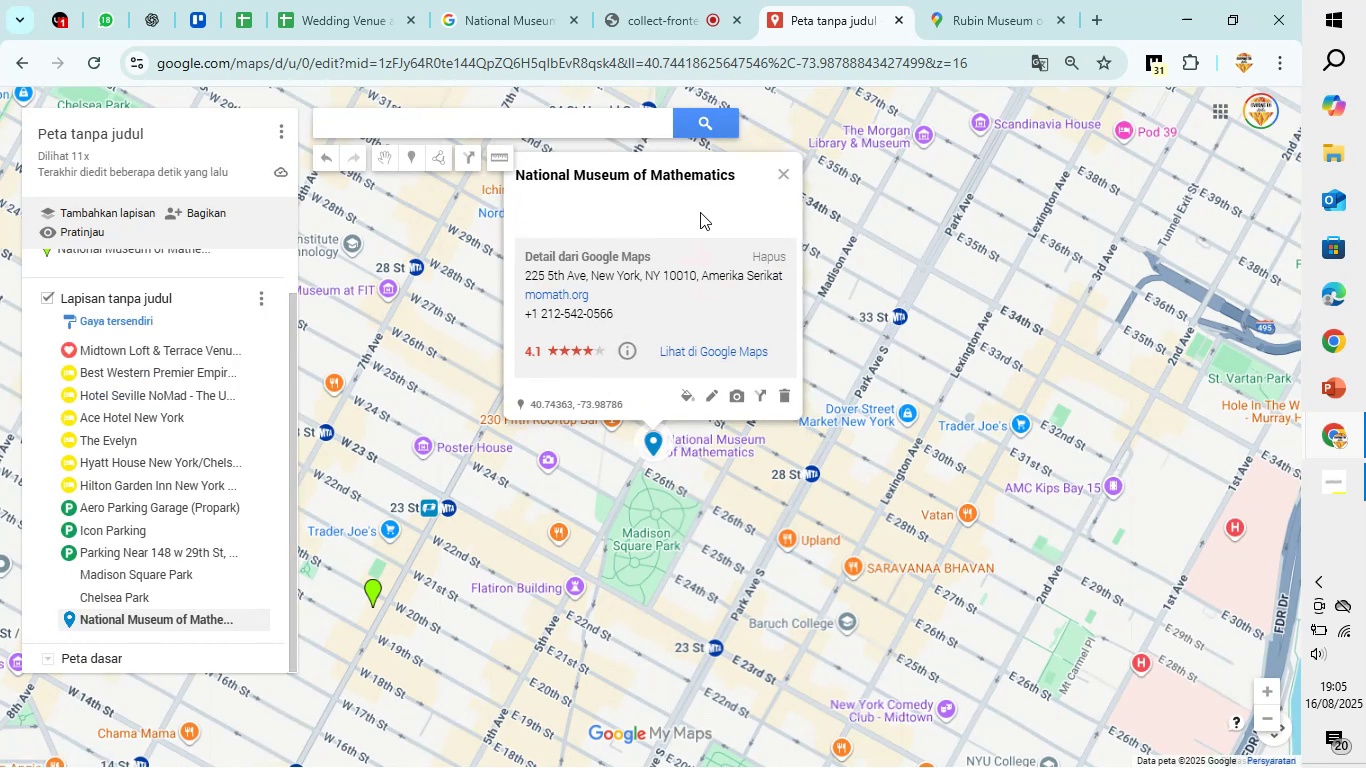 
left_click([780, 178])
 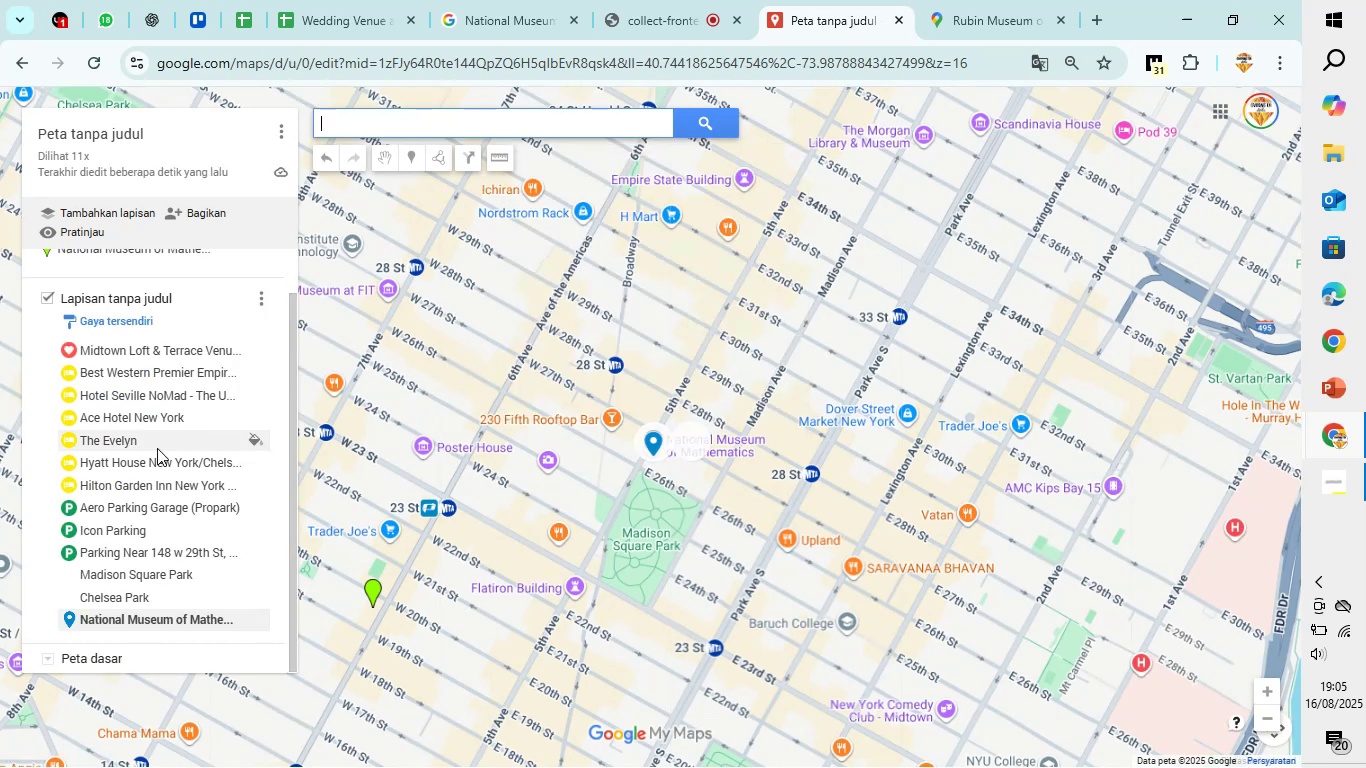 
scroll: coordinate [197, 426], scroll_direction: up, amount: 4.0
 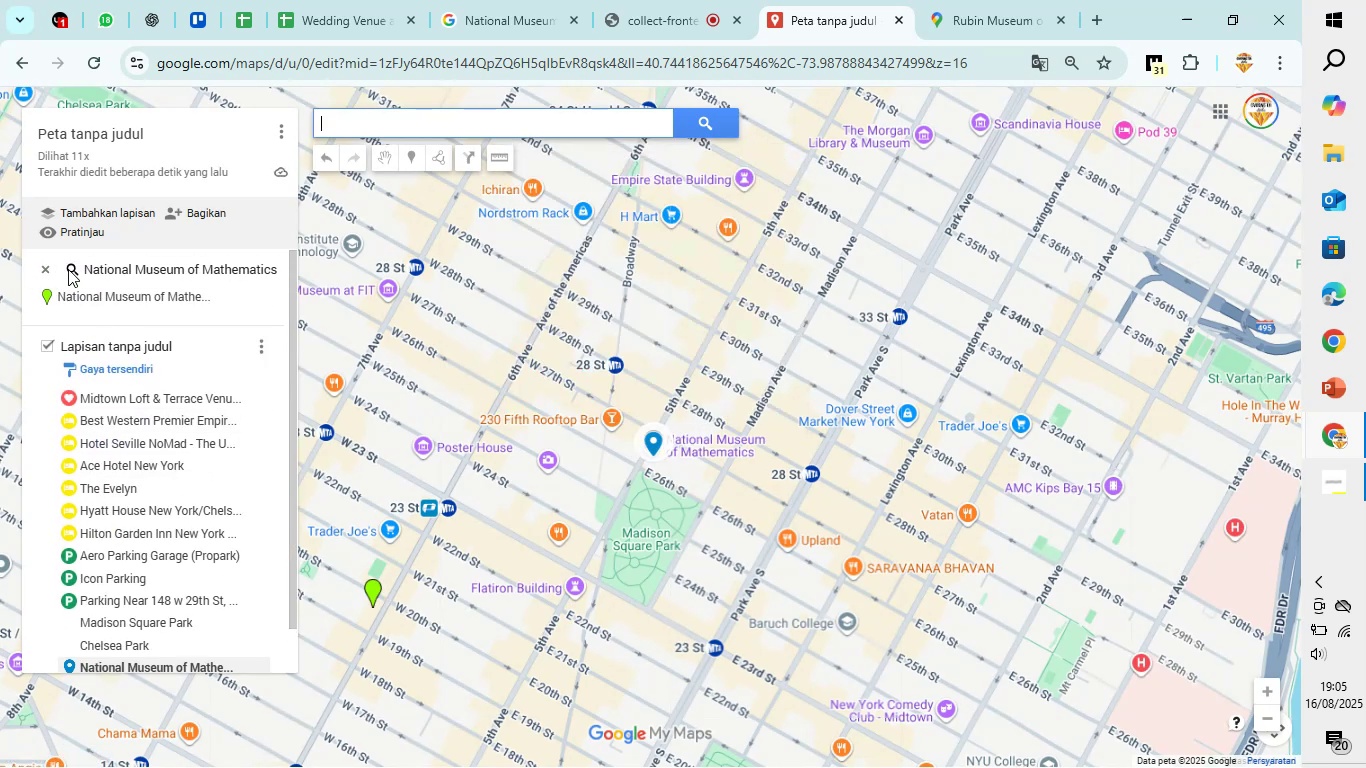 
left_click([45, 270])
 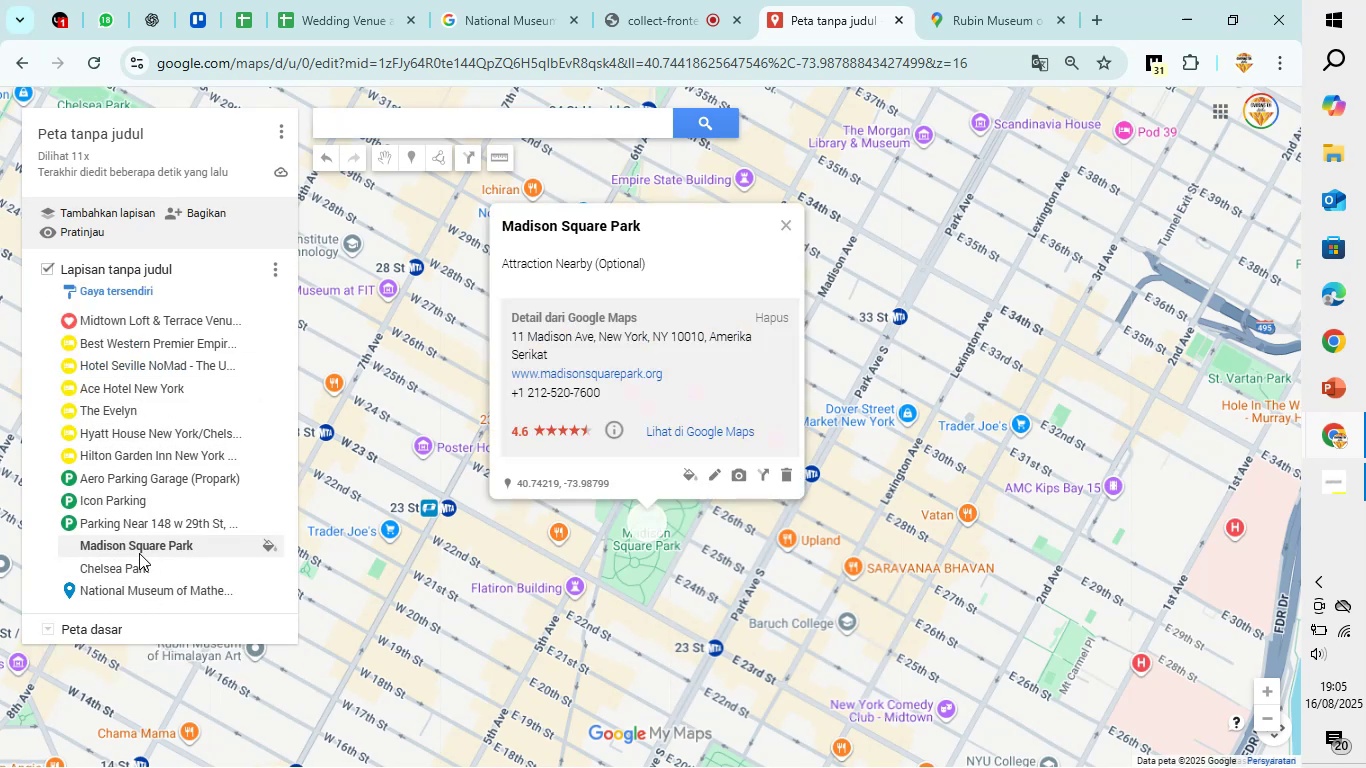 
left_click([272, 541])
 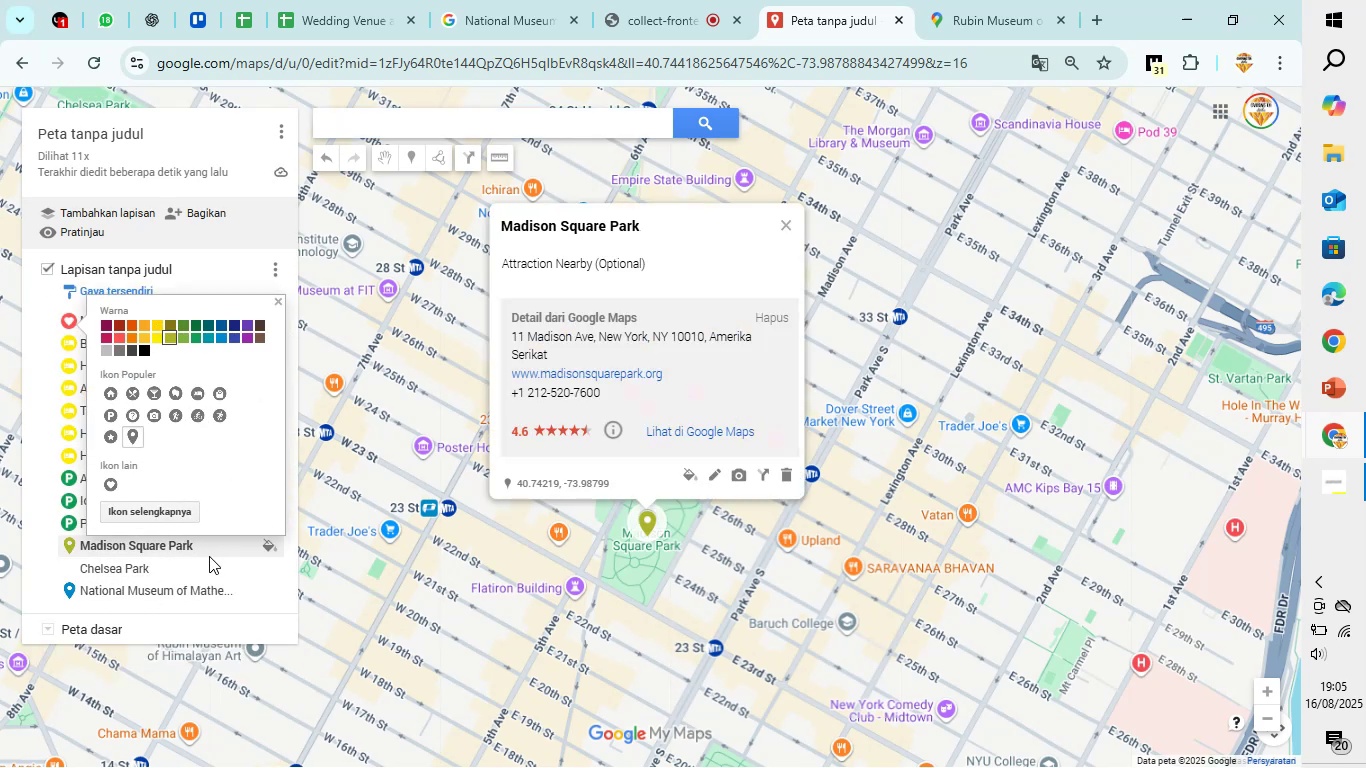 
left_click([271, 563])
 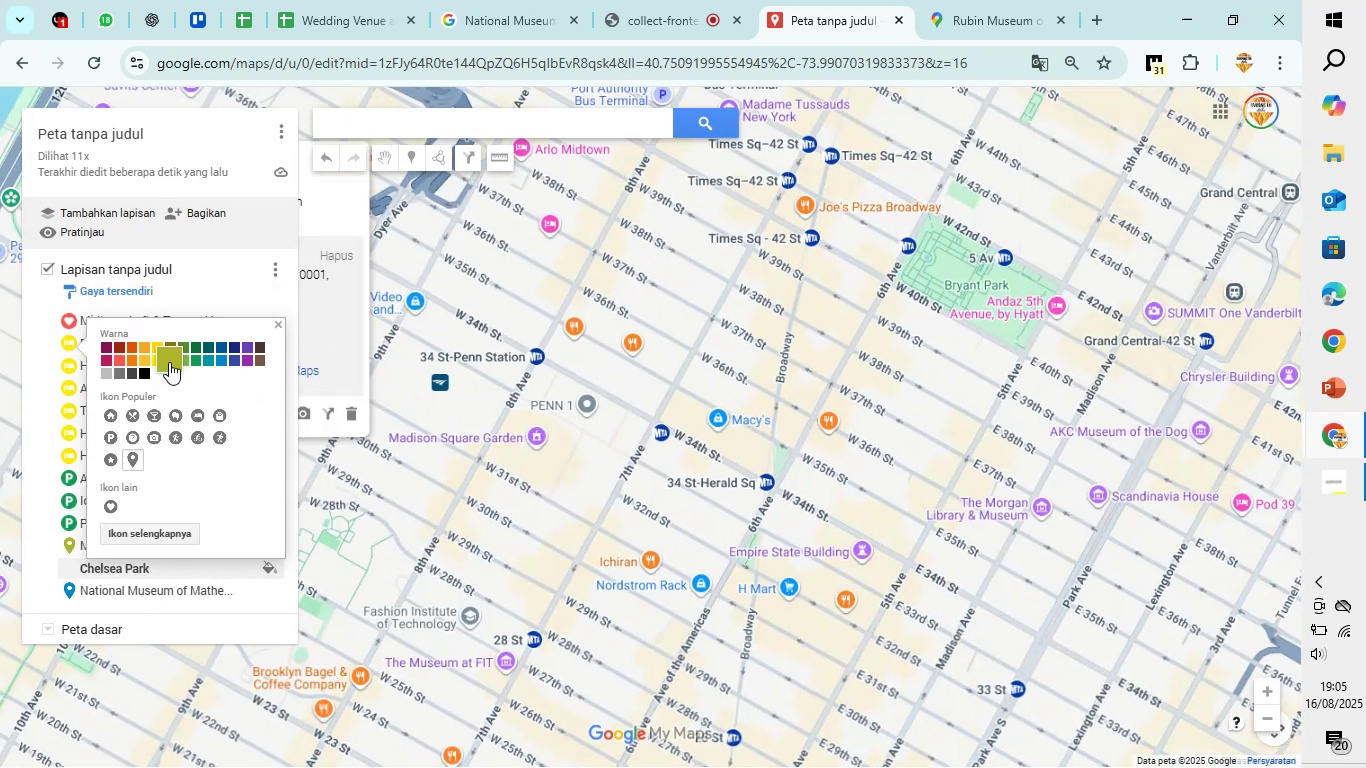 
left_click([169, 362])
 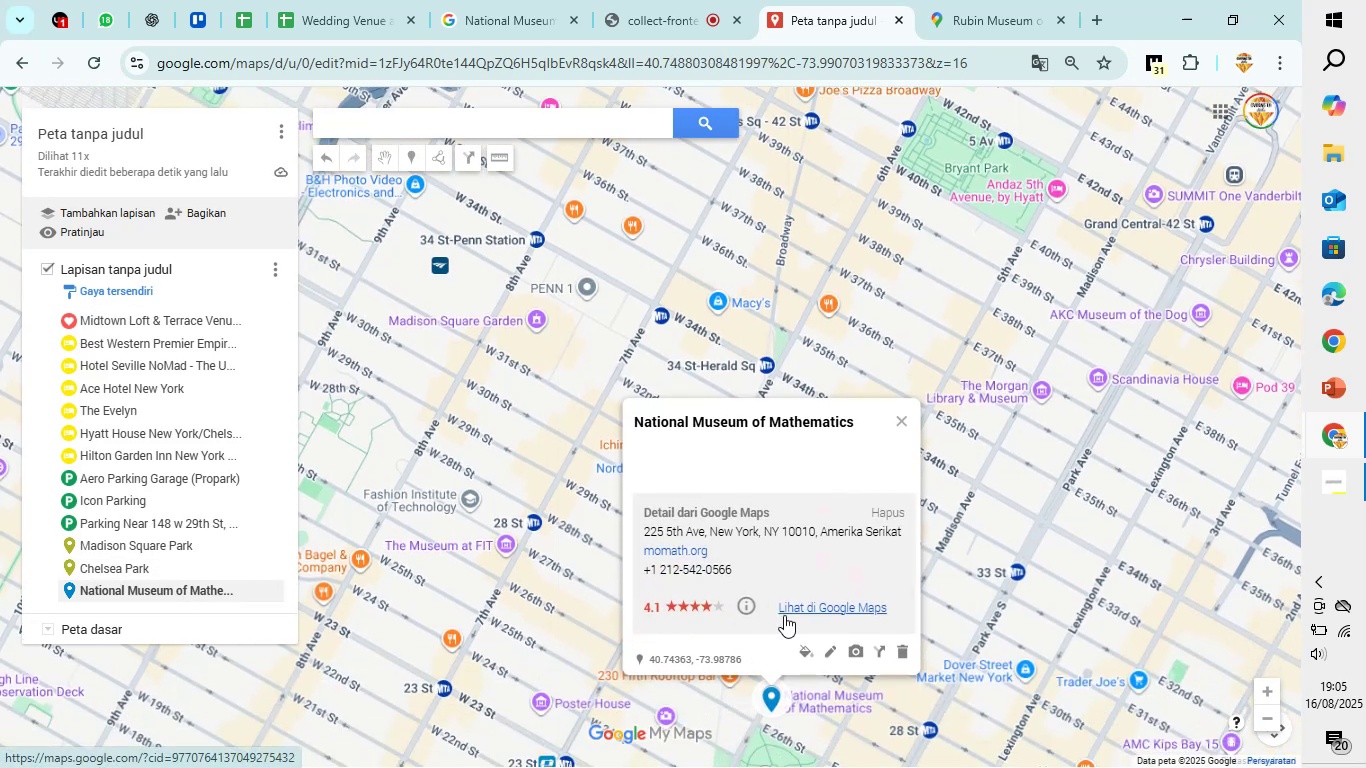 
wait(6.02)
 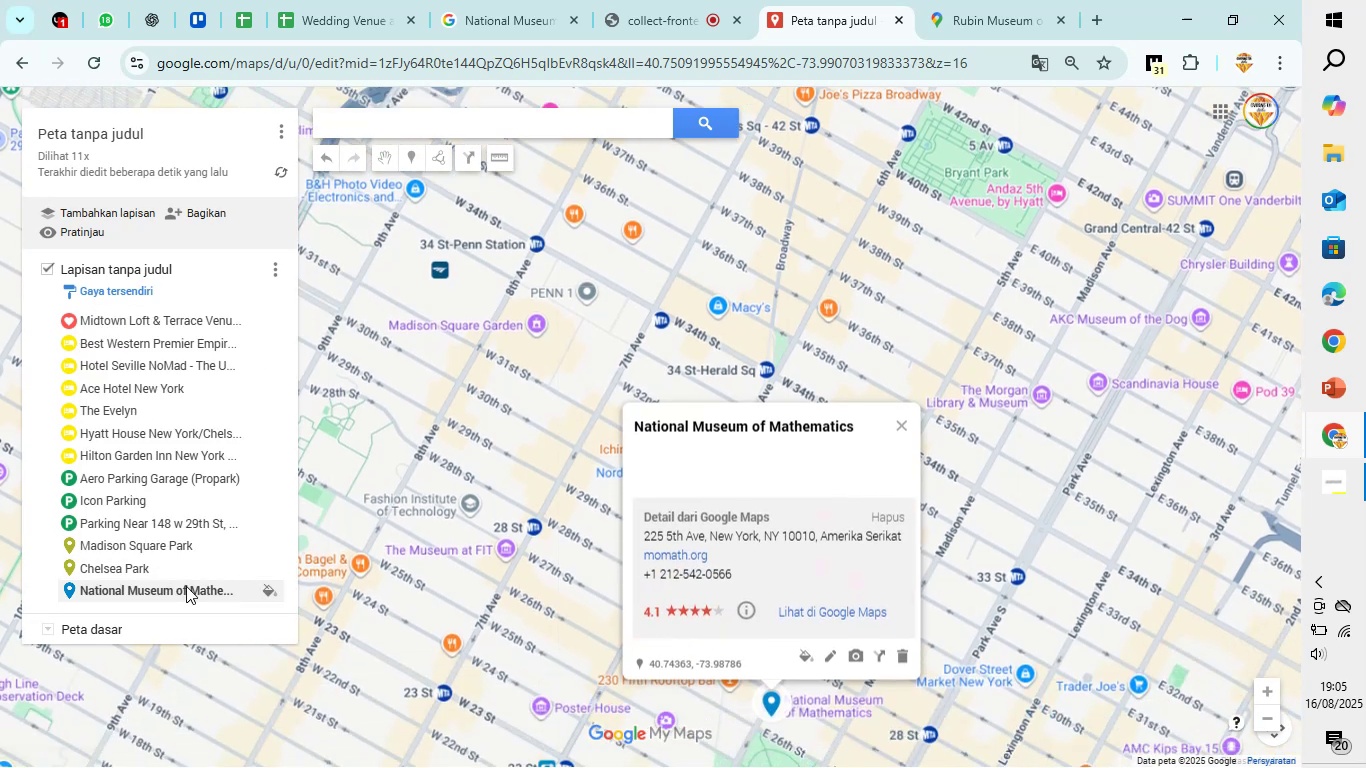 
mouse_move([832, 635])
 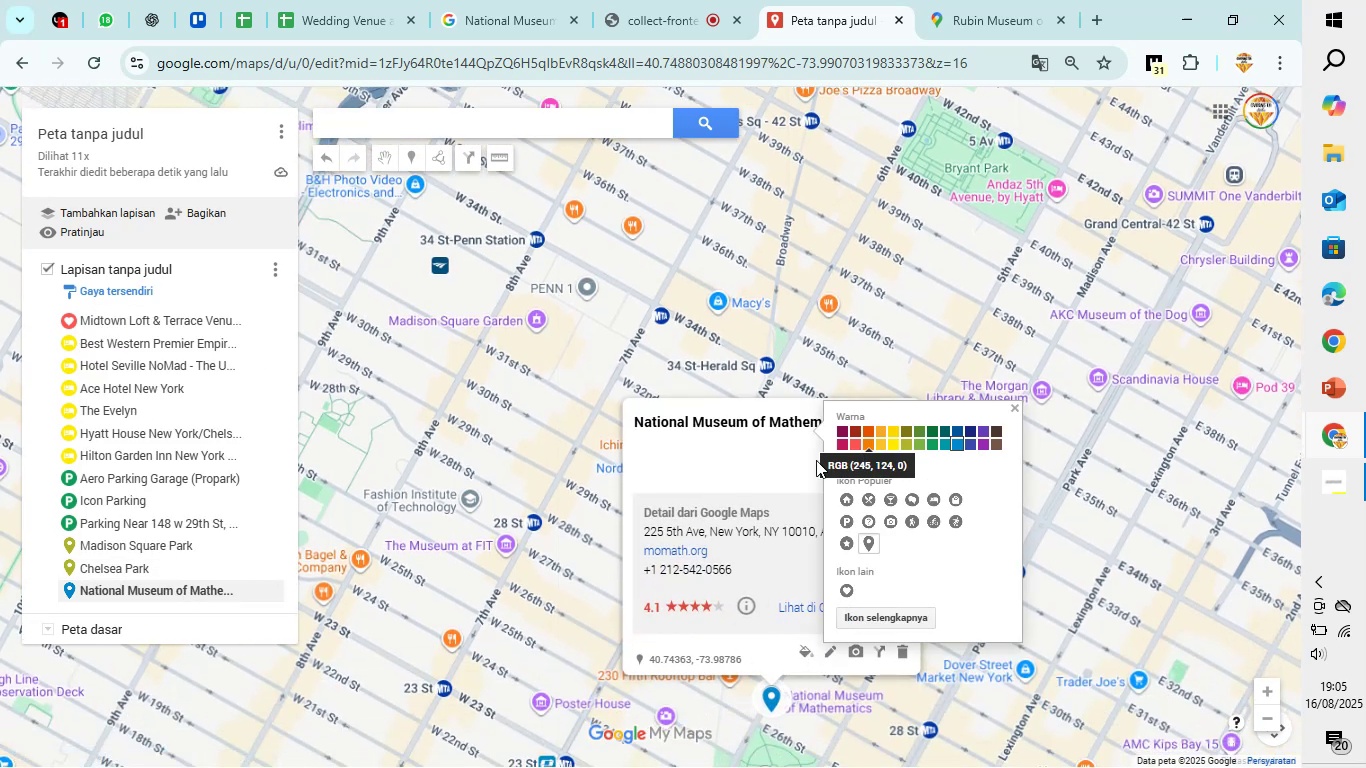 
left_click([838, 457])
 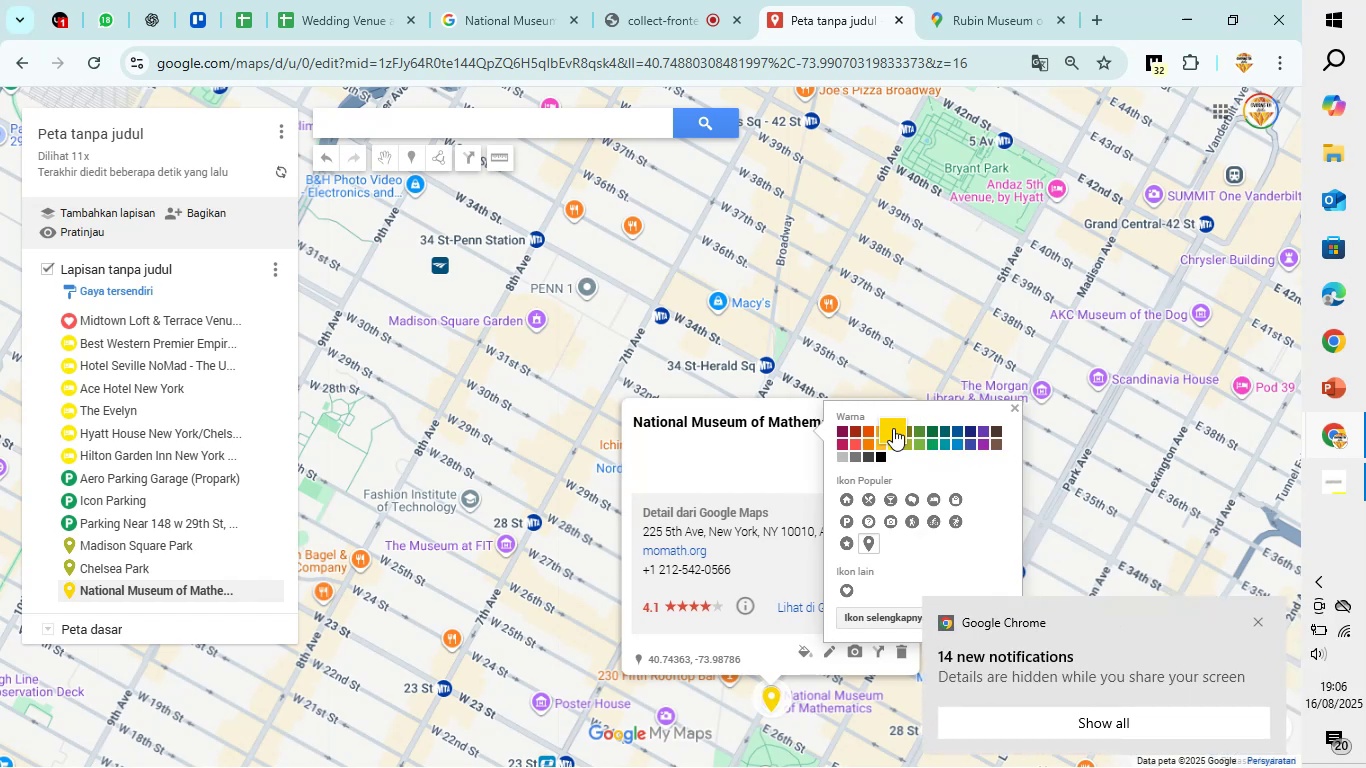 
wait(11.61)
 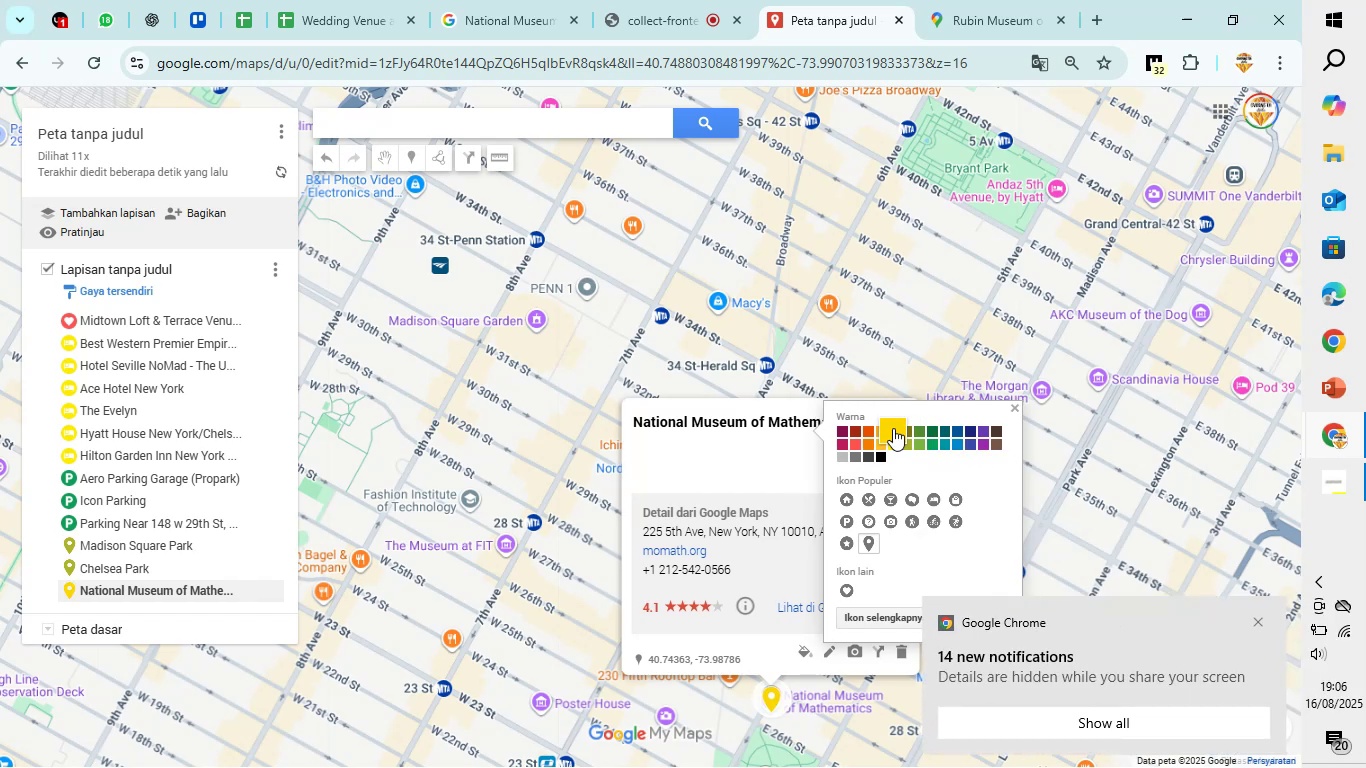 
mouse_move([865, 601])
 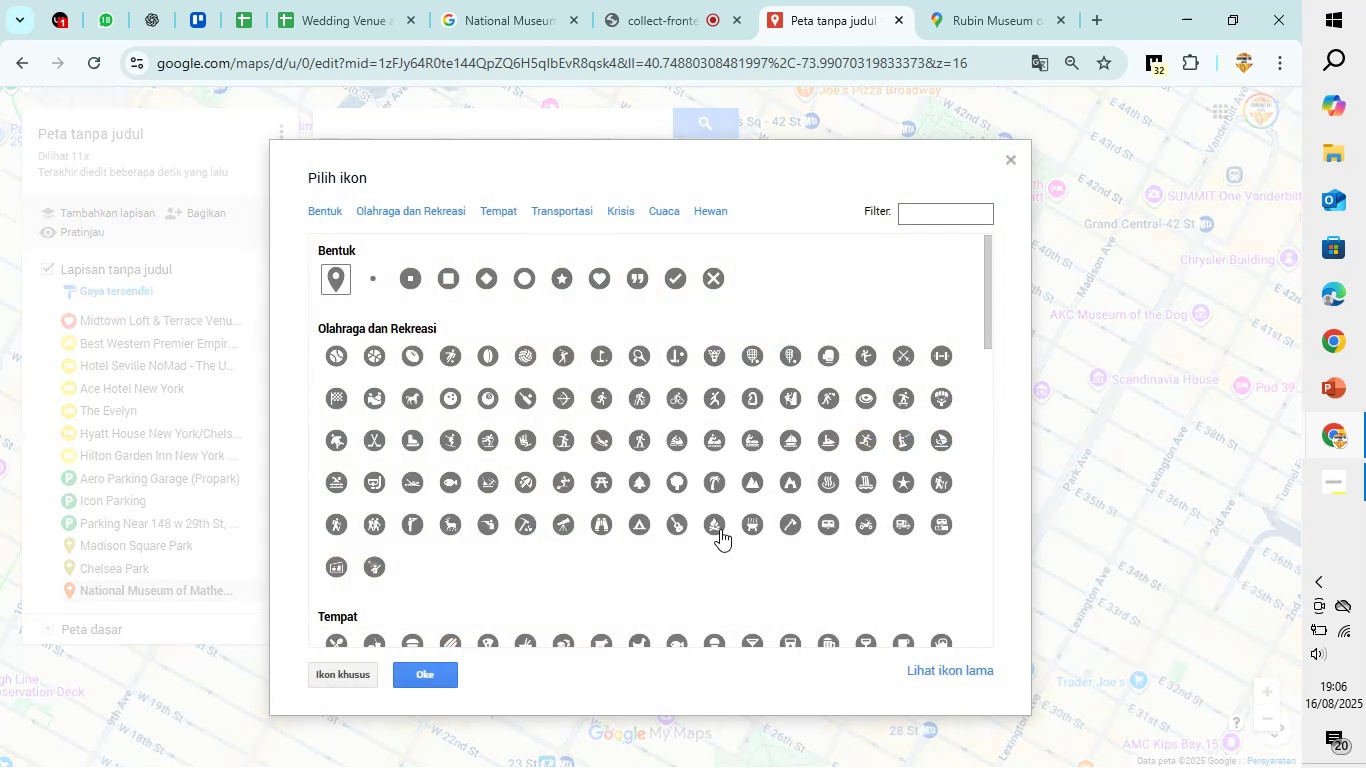 
scroll: coordinate [720, 529], scroll_direction: down, amount: 2.0
 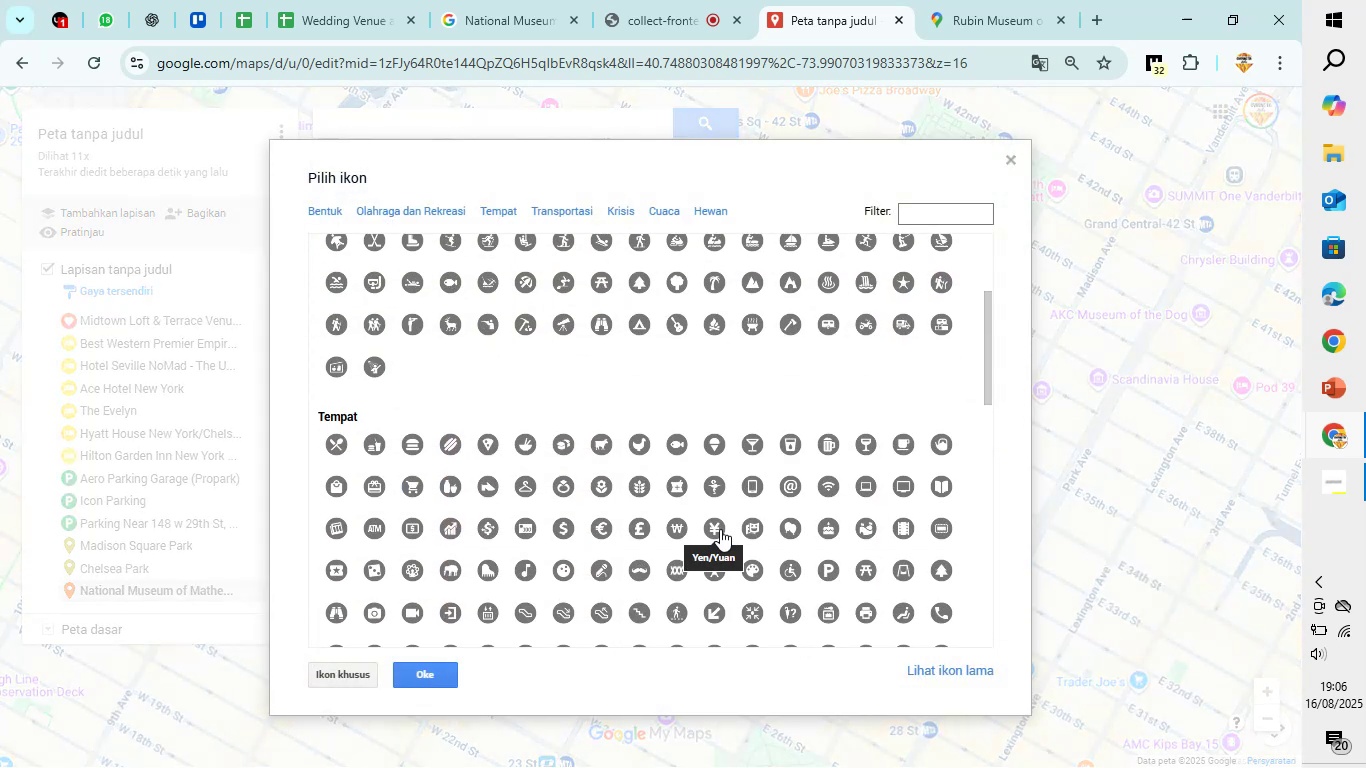 
mouse_move([695, 519])
 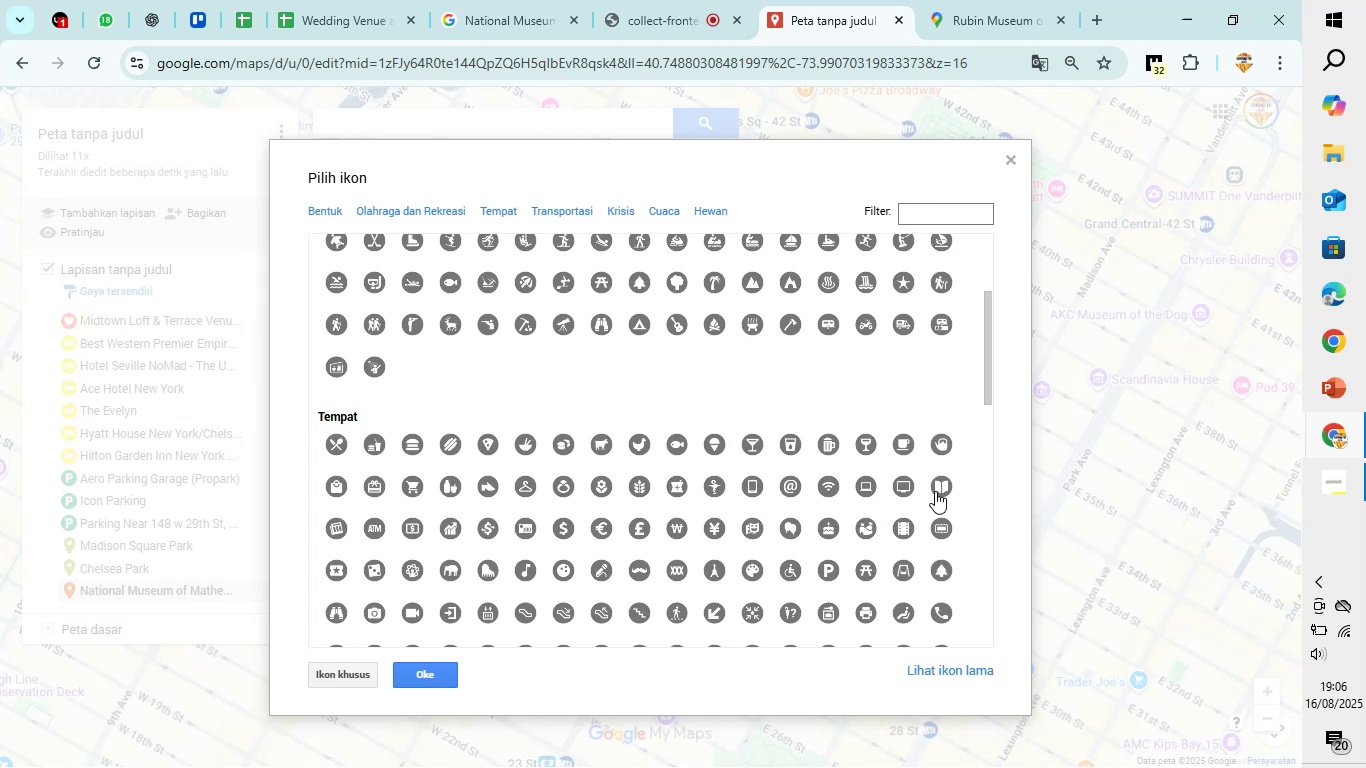 
wait(5.81)
 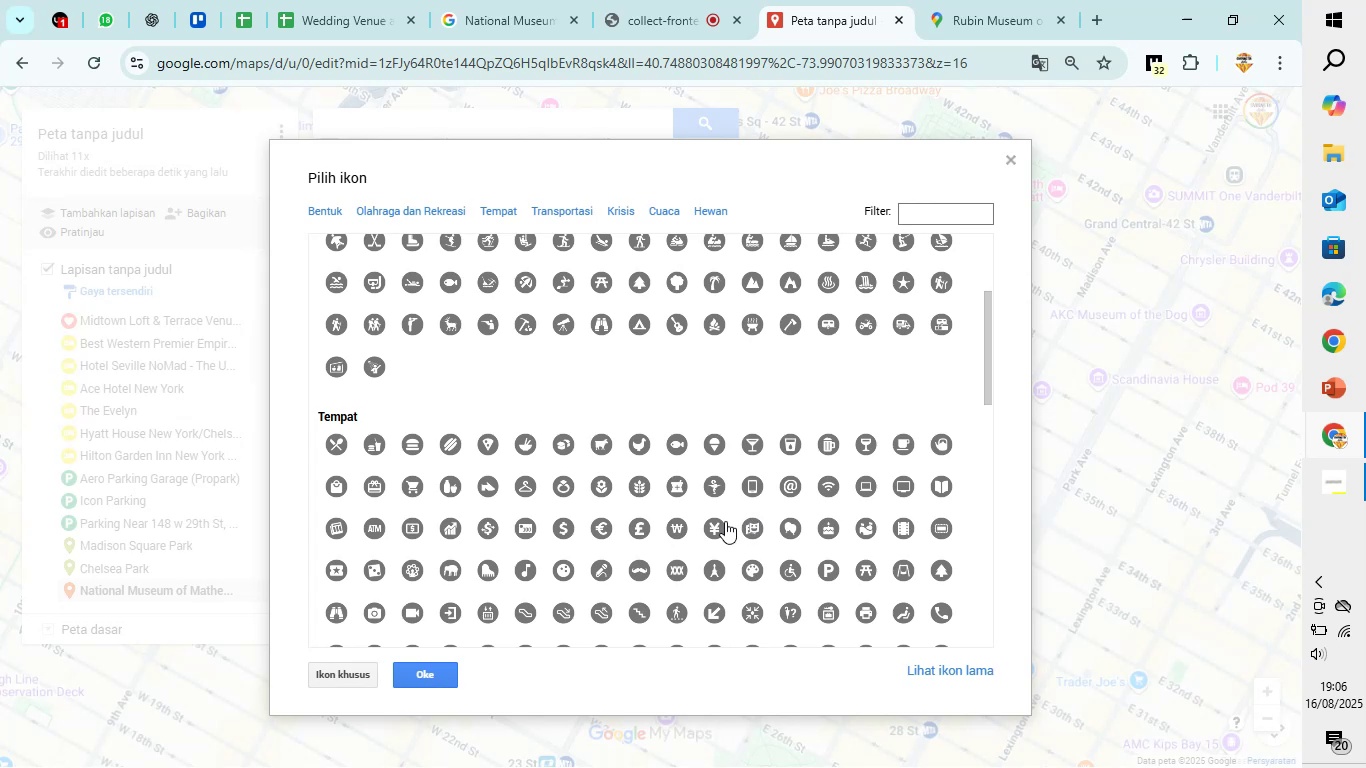 
scroll: coordinate [740, 563], scroll_direction: down, amount: 1.0
 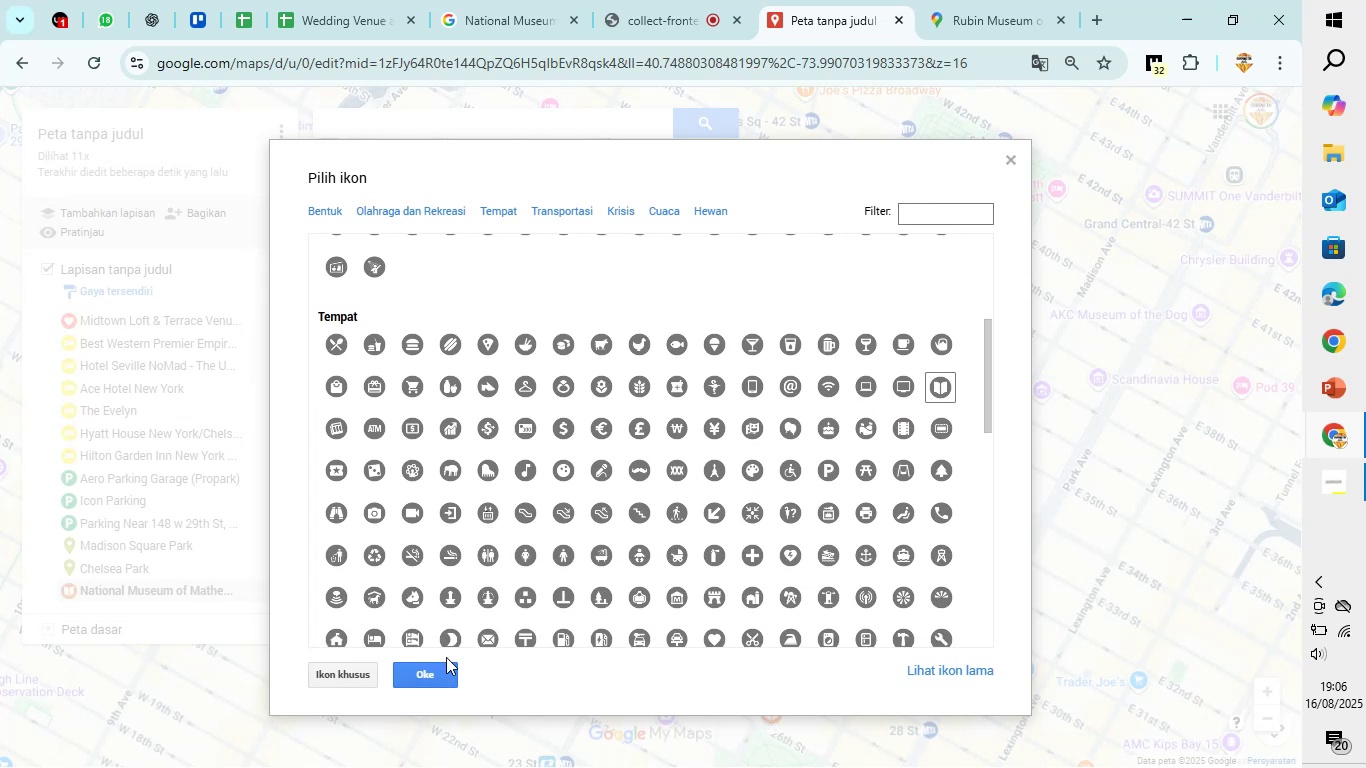 
wait(6.3)
 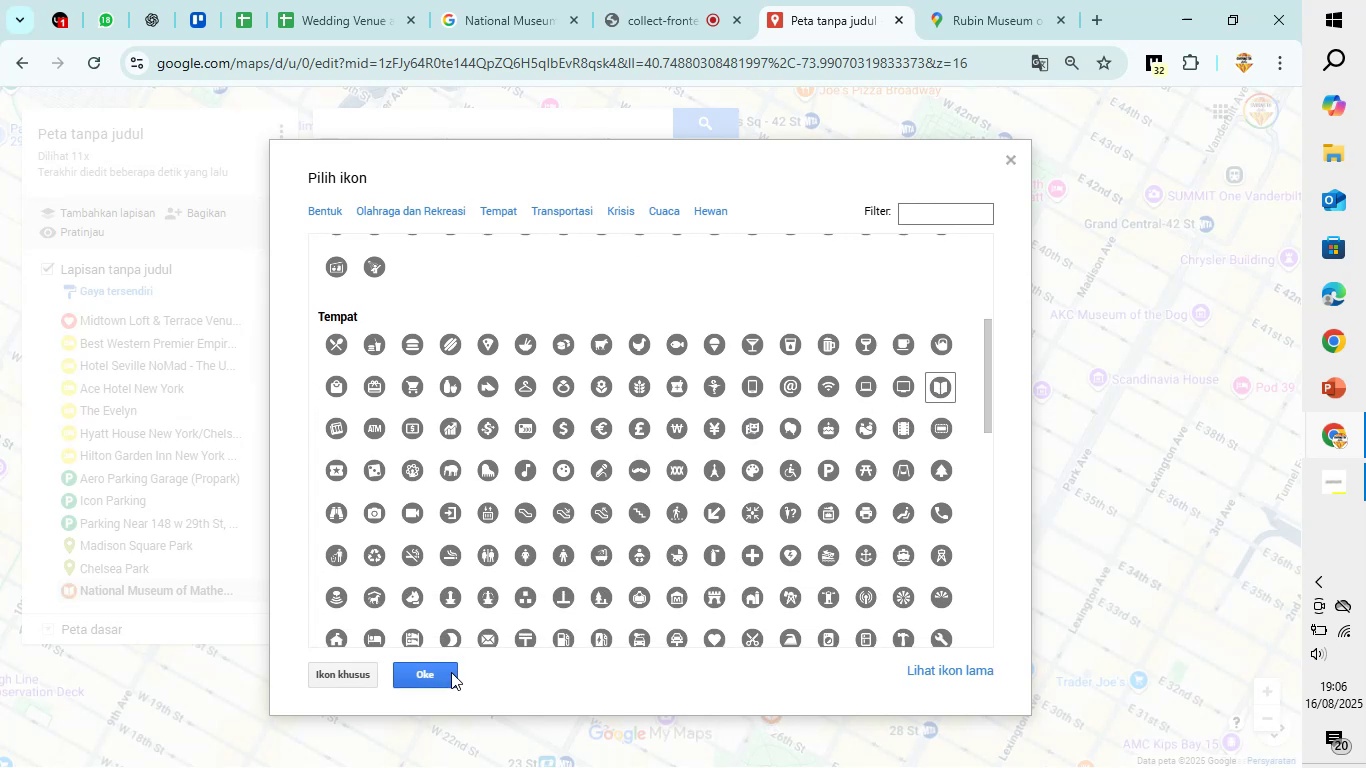 
left_click([441, 673])
 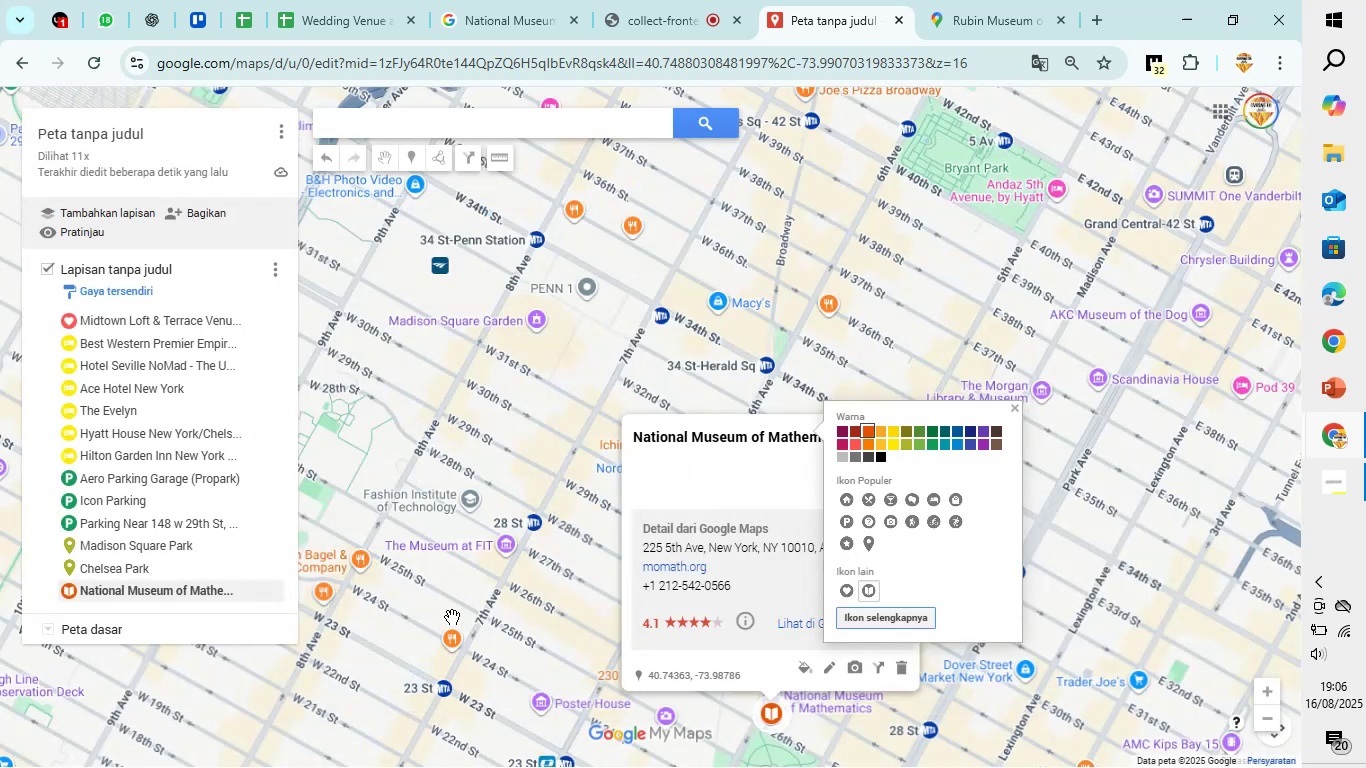 
left_click([460, 593])
 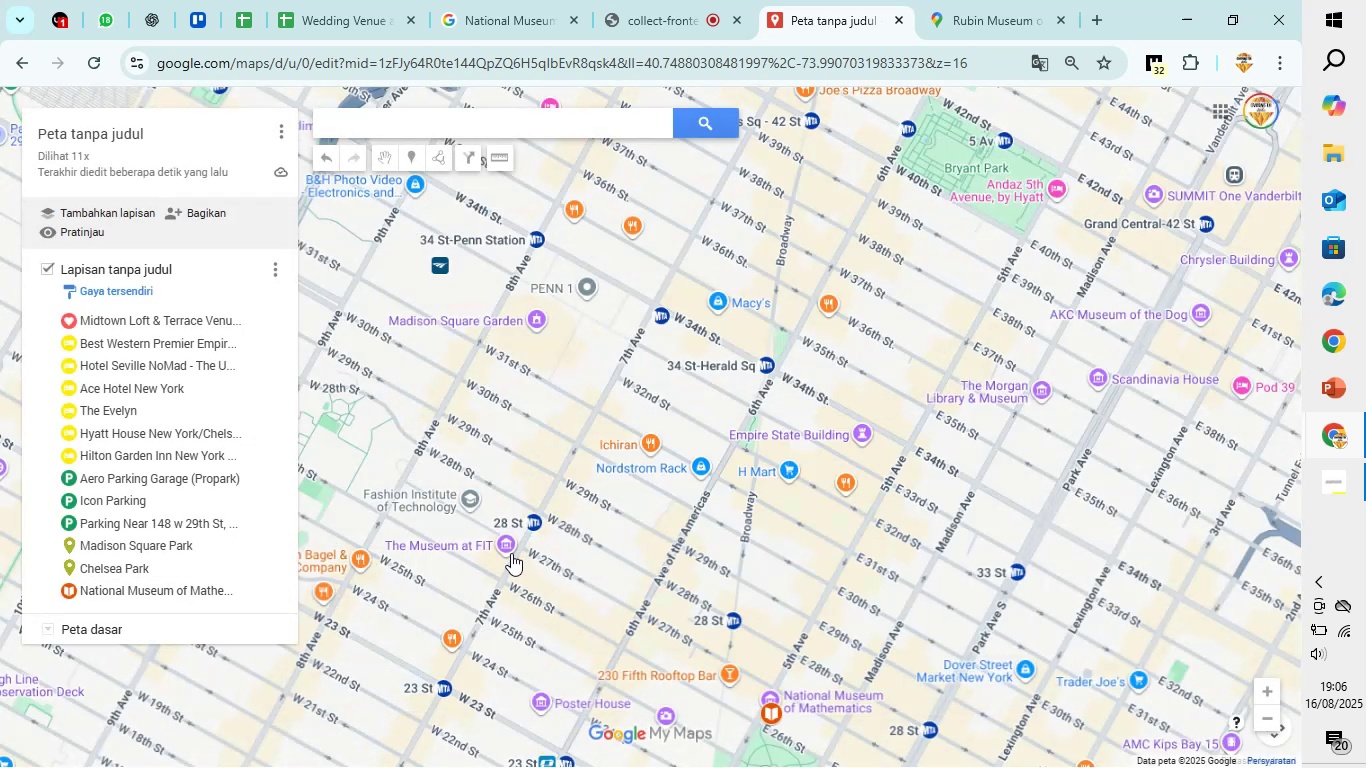 
wait(6.14)
 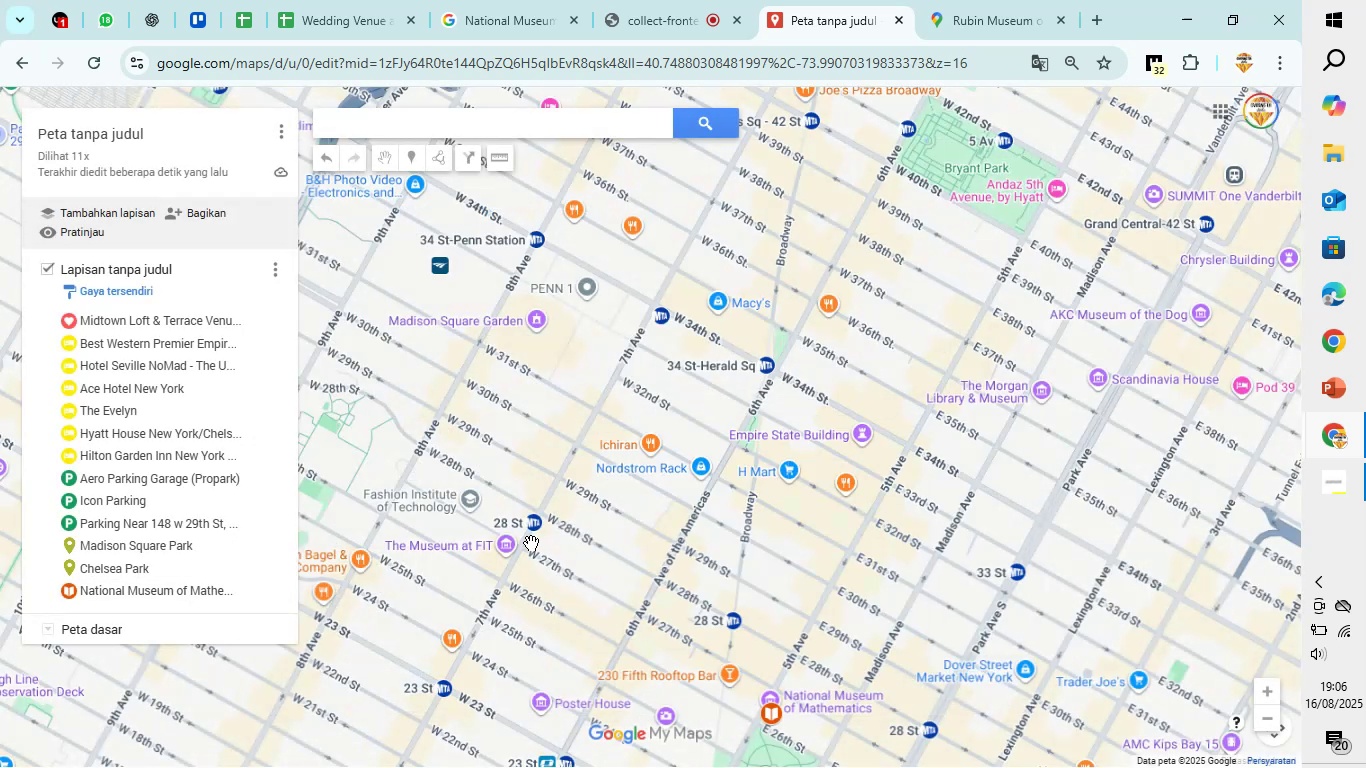 
left_click_drag(start_coordinate=[788, 601], to_coordinate=[716, 495])
 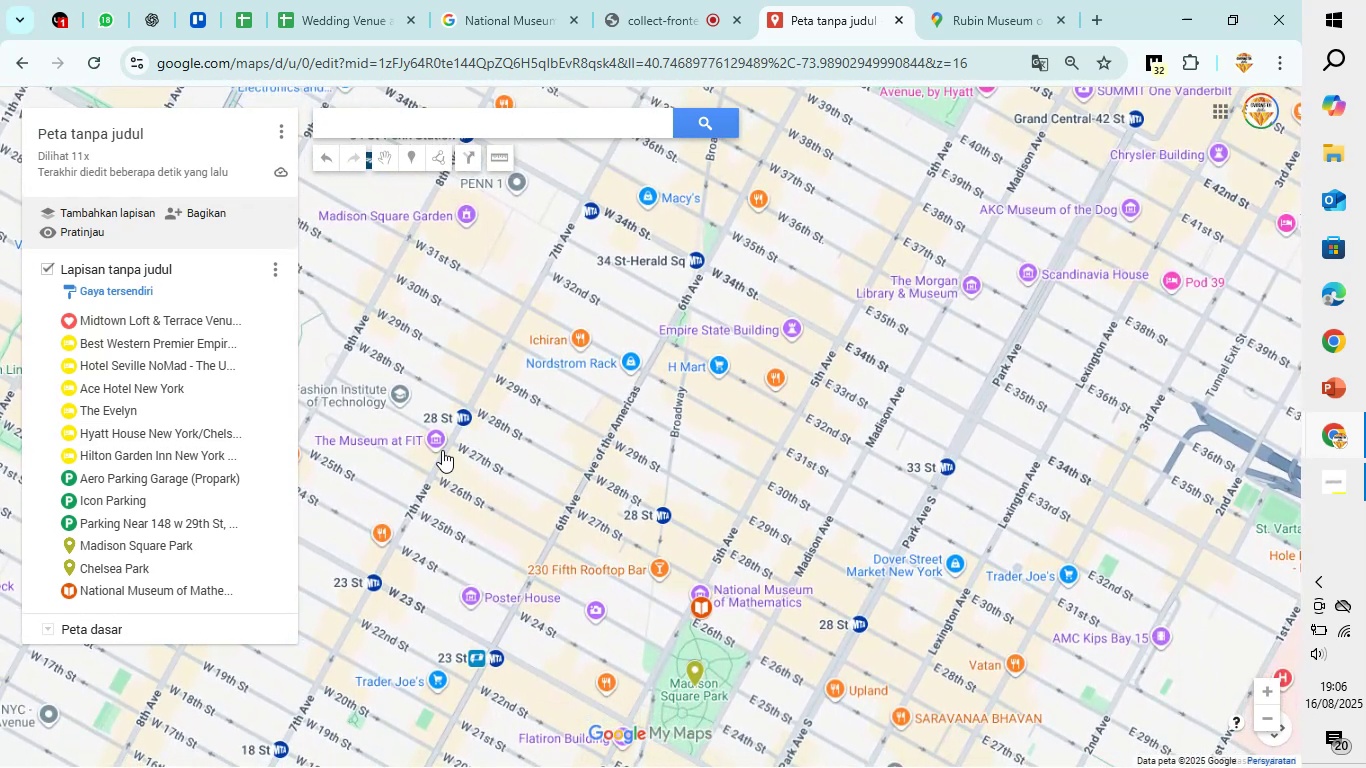 
left_click([442, 450])
 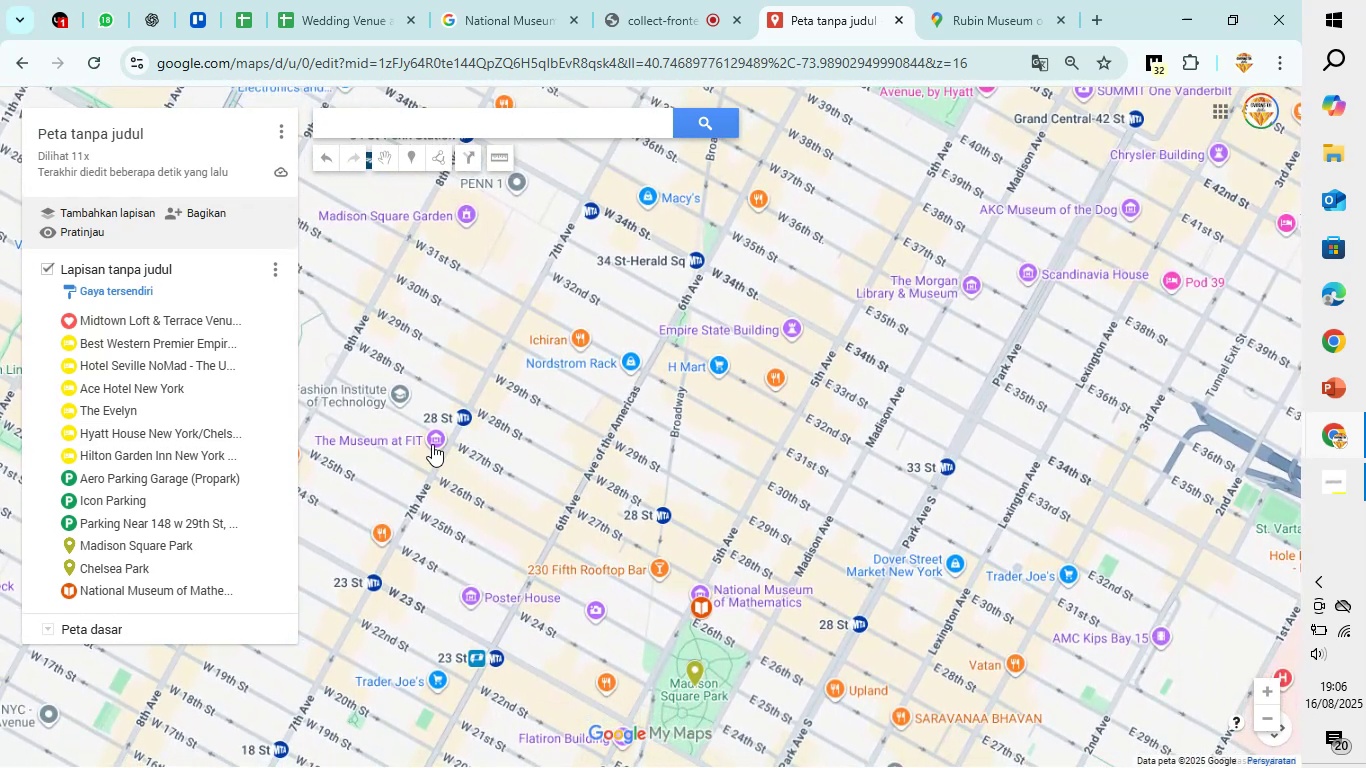 
left_click([432, 444])
 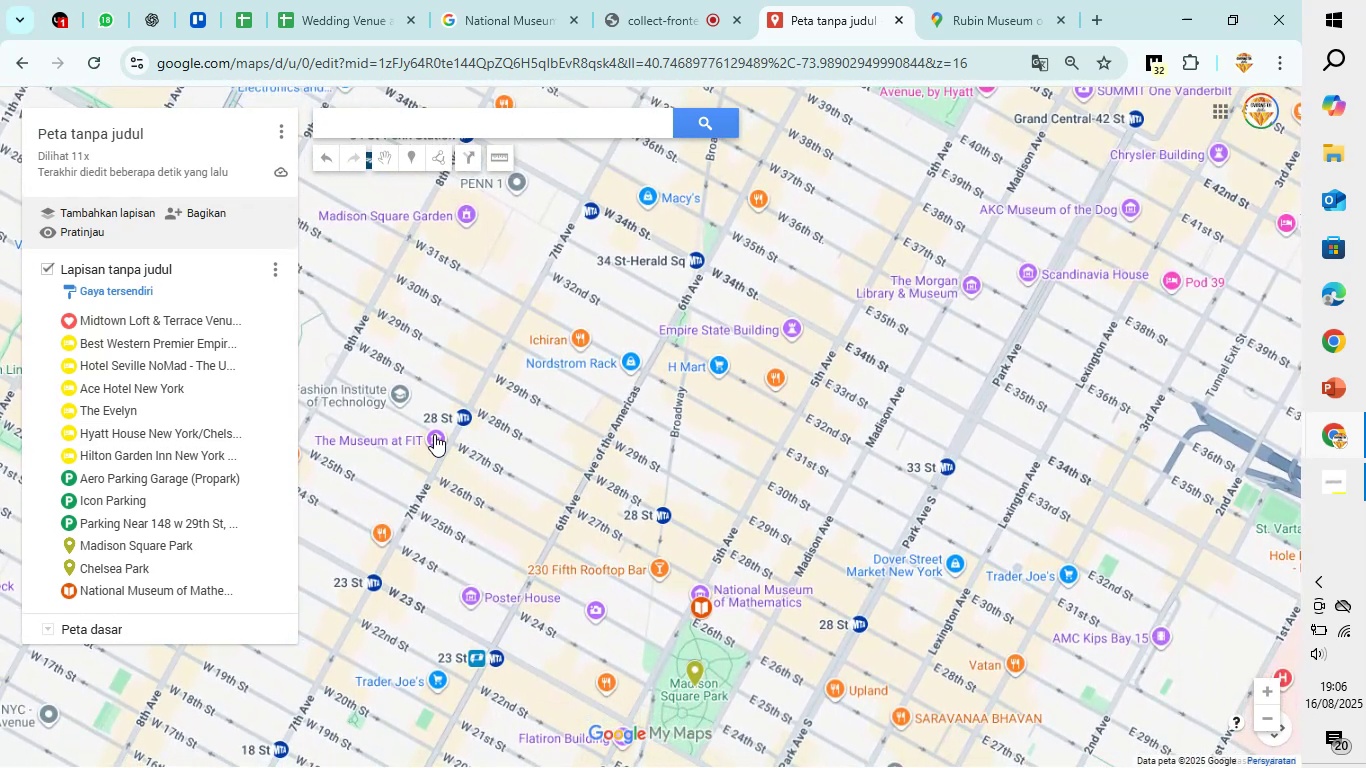 
left_click([435, 428])
 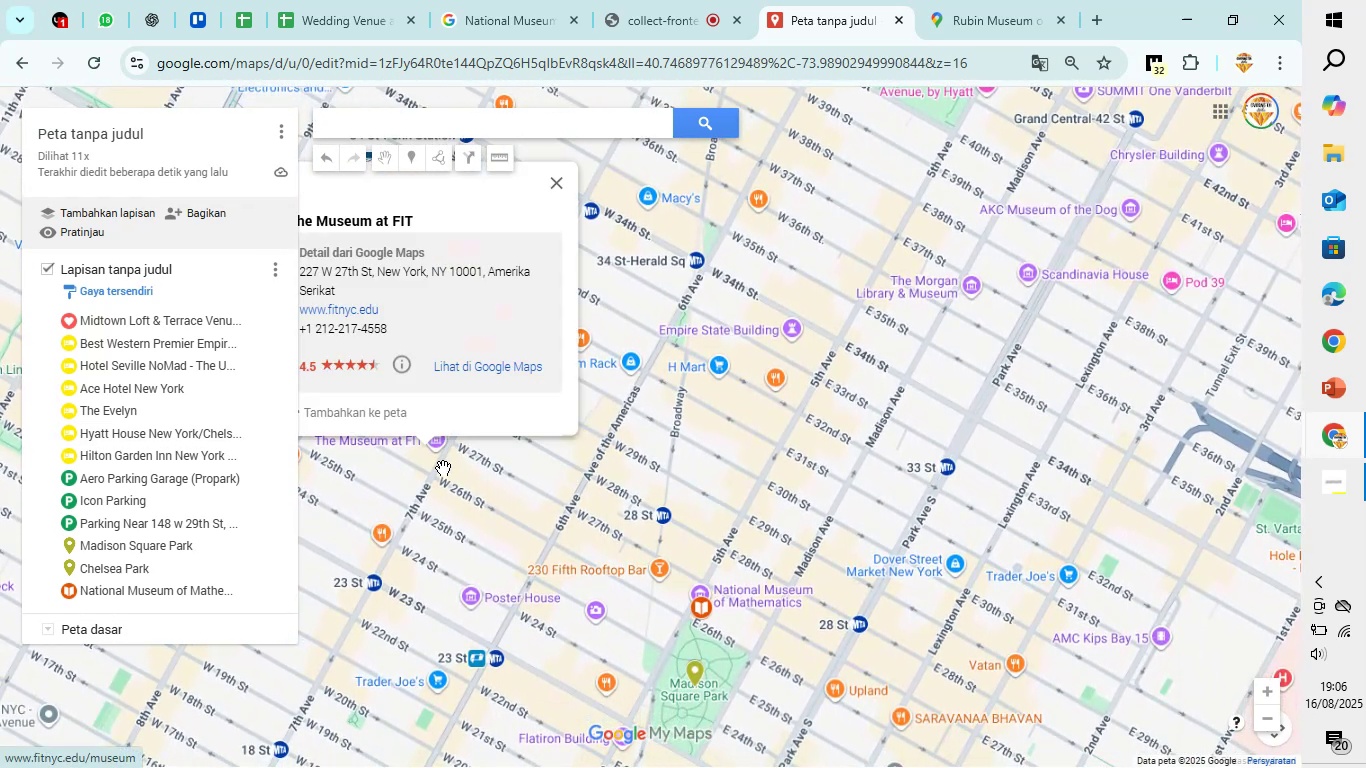 
left_click_drag(start_coordinate=[447, 476], to_coordinate=[694, 554])
 